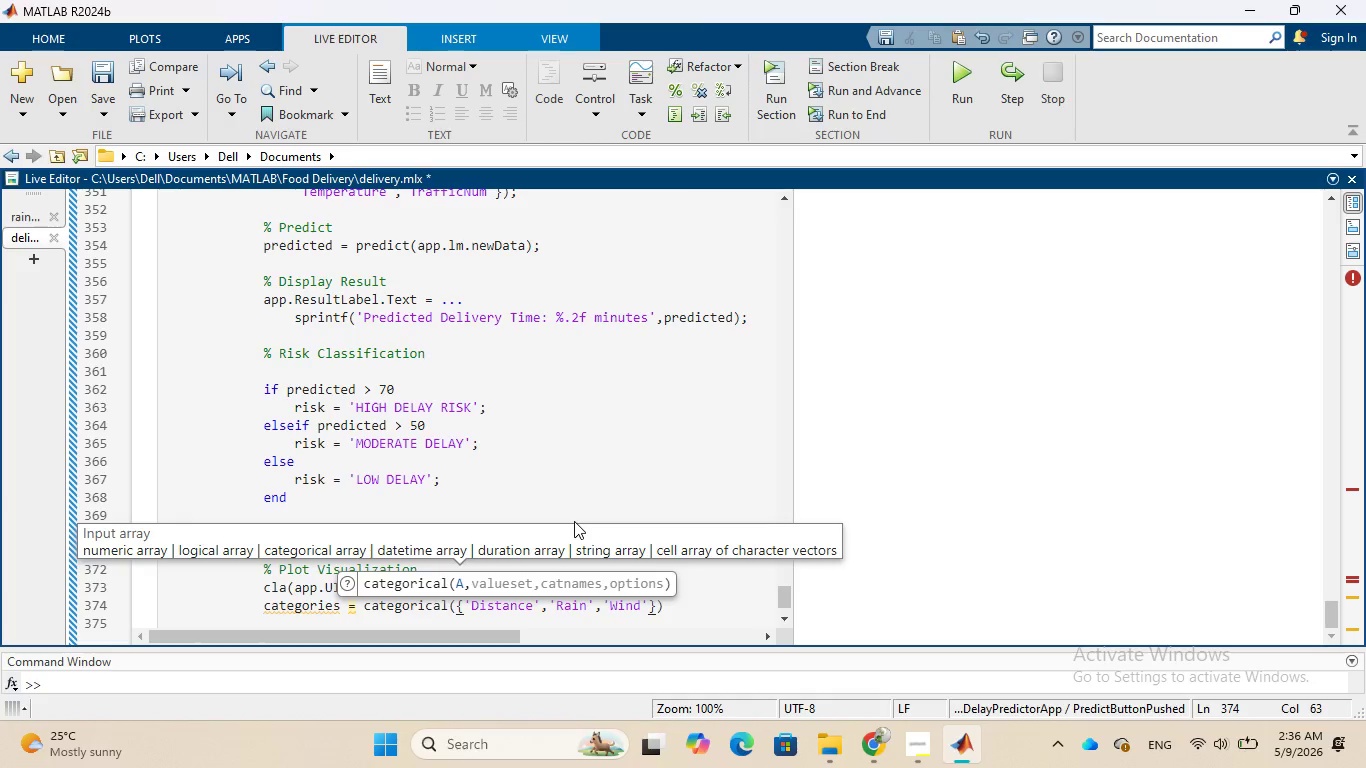 
key(Comma)
 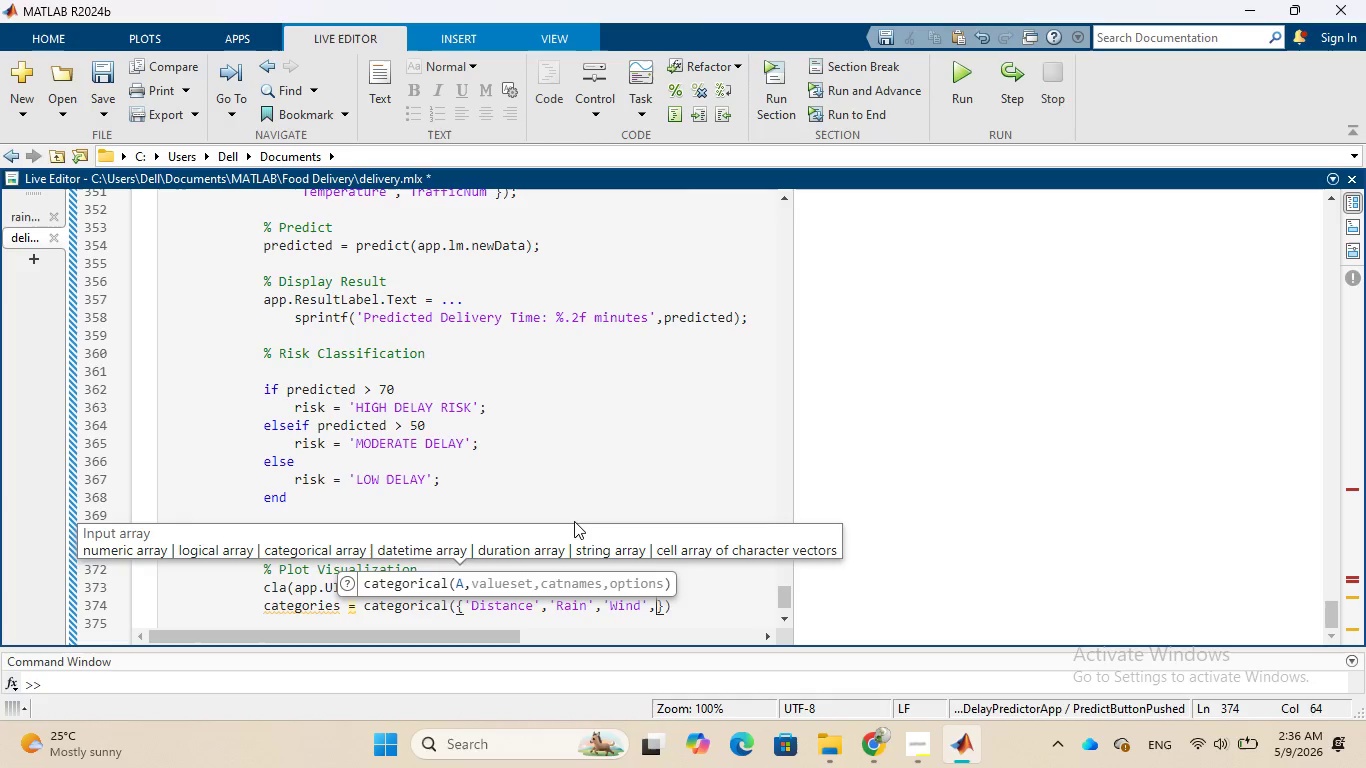 
key(Quote)
 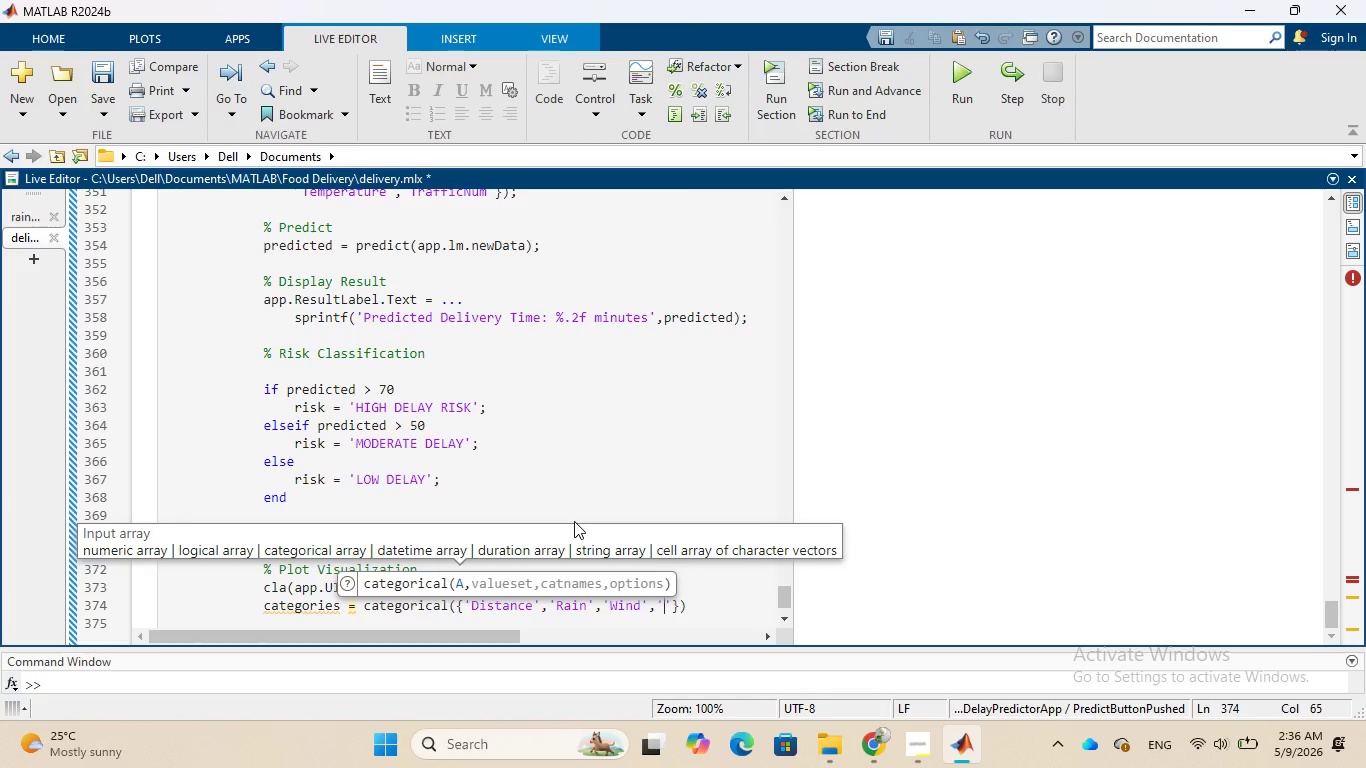 
type(Traffic)
 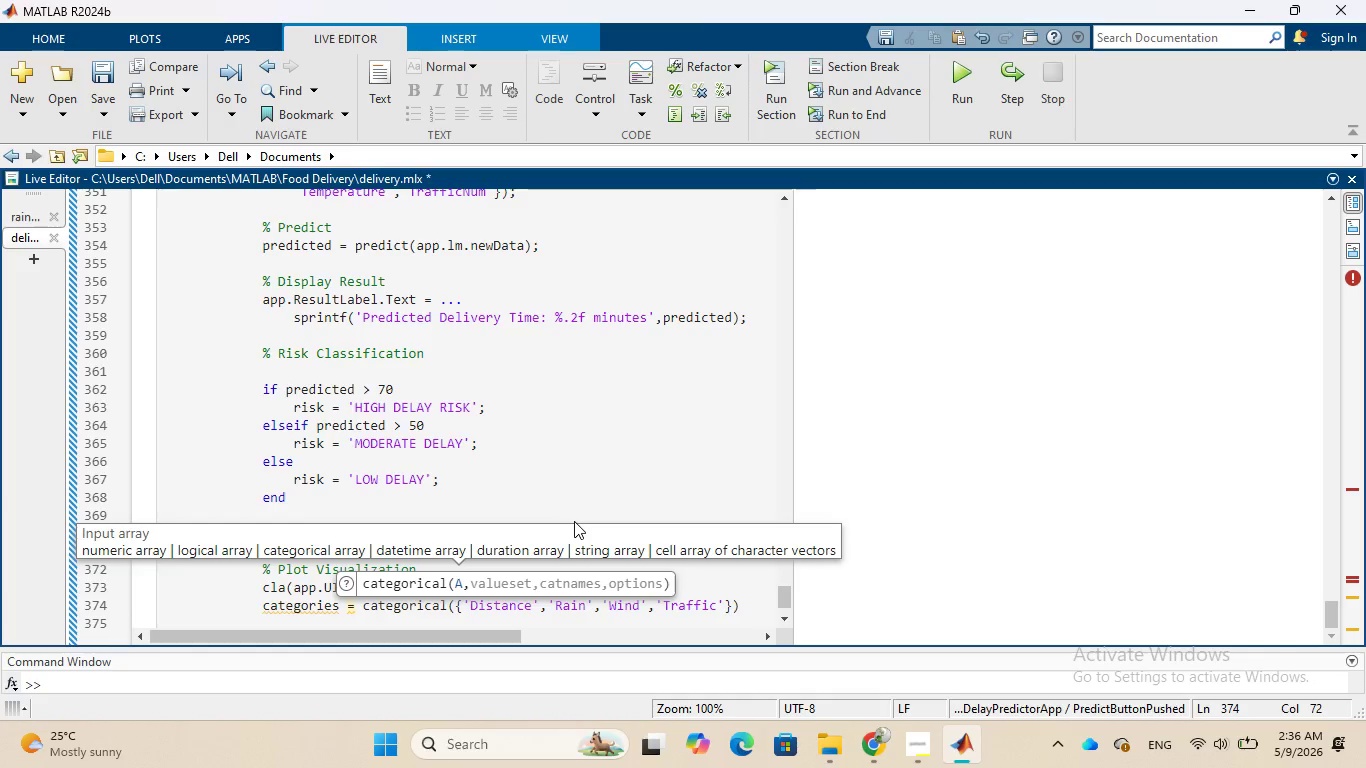 
wait(7.95)
 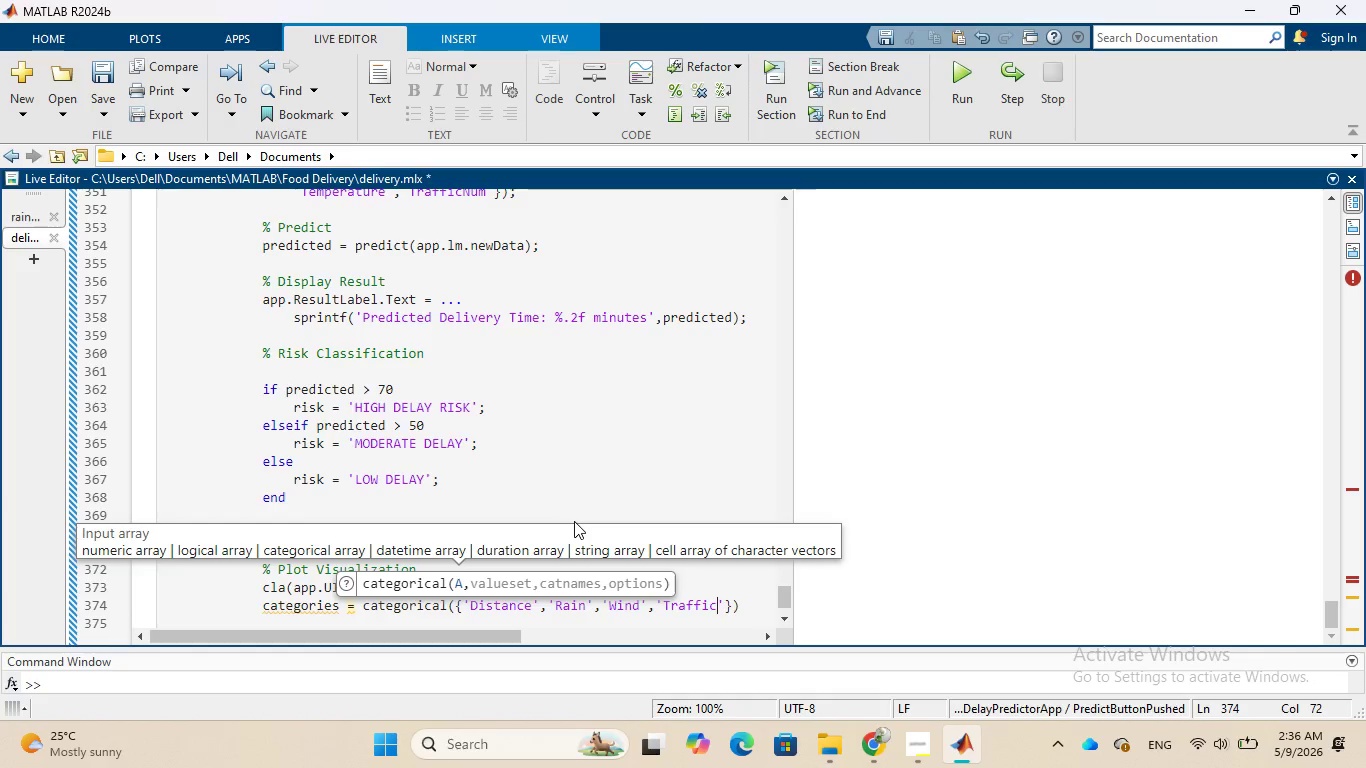 
key(ArrowRight)
 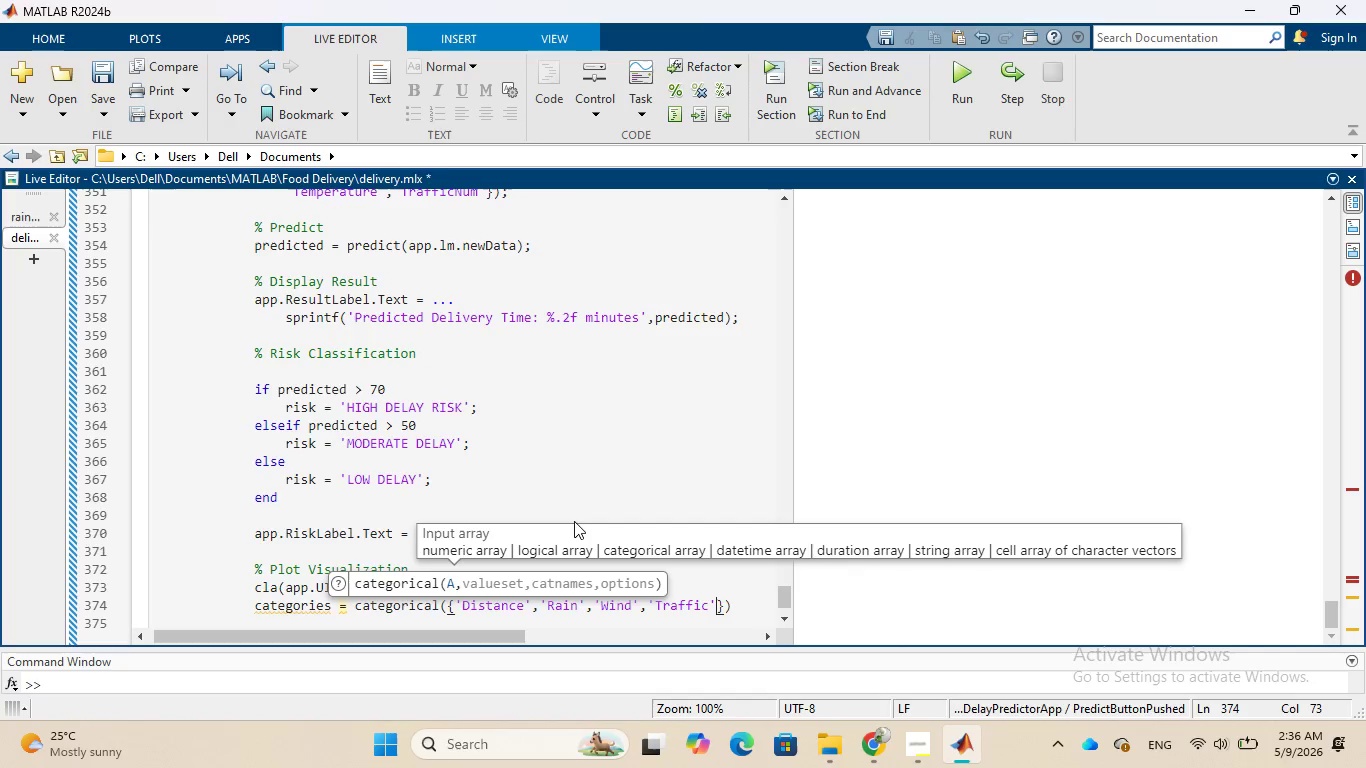 
key(ArrowRight)
 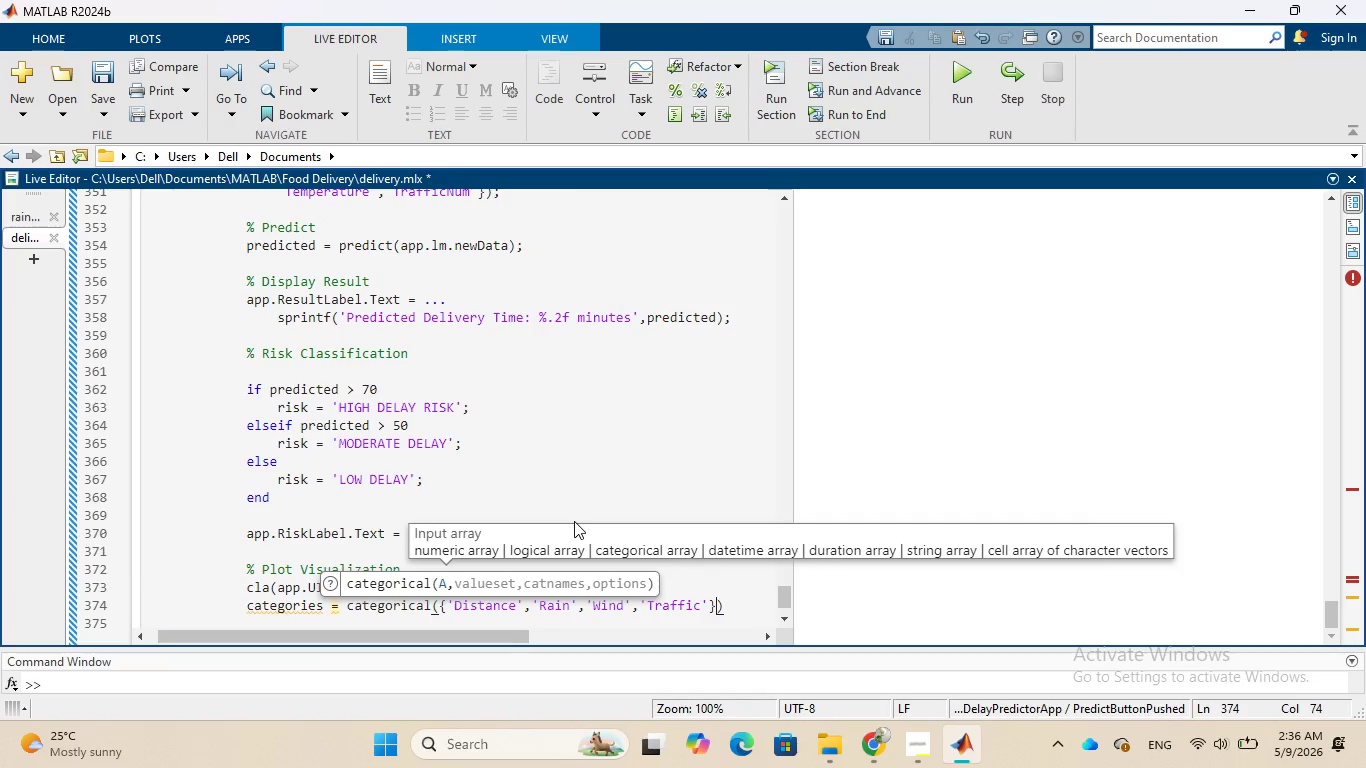 
key(ArrowRight)
 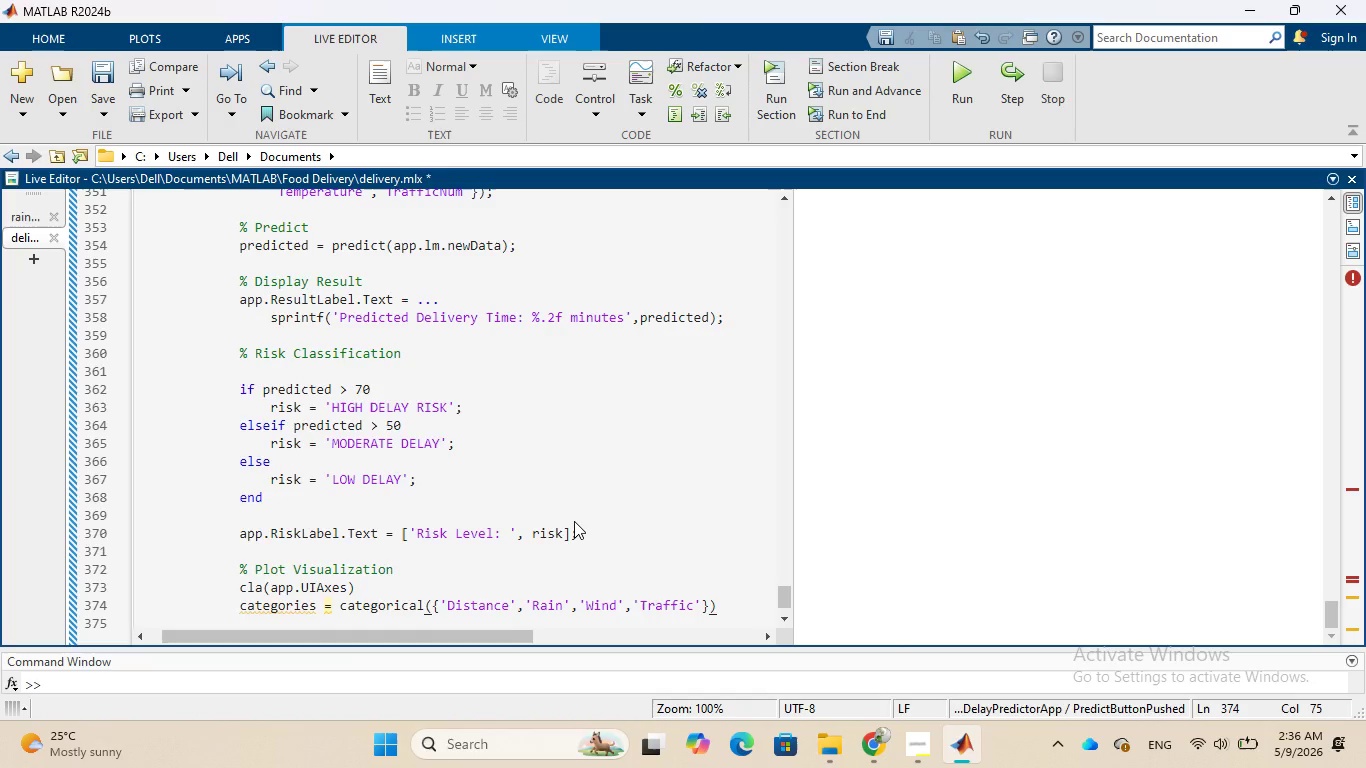 
key(Semicolon)
 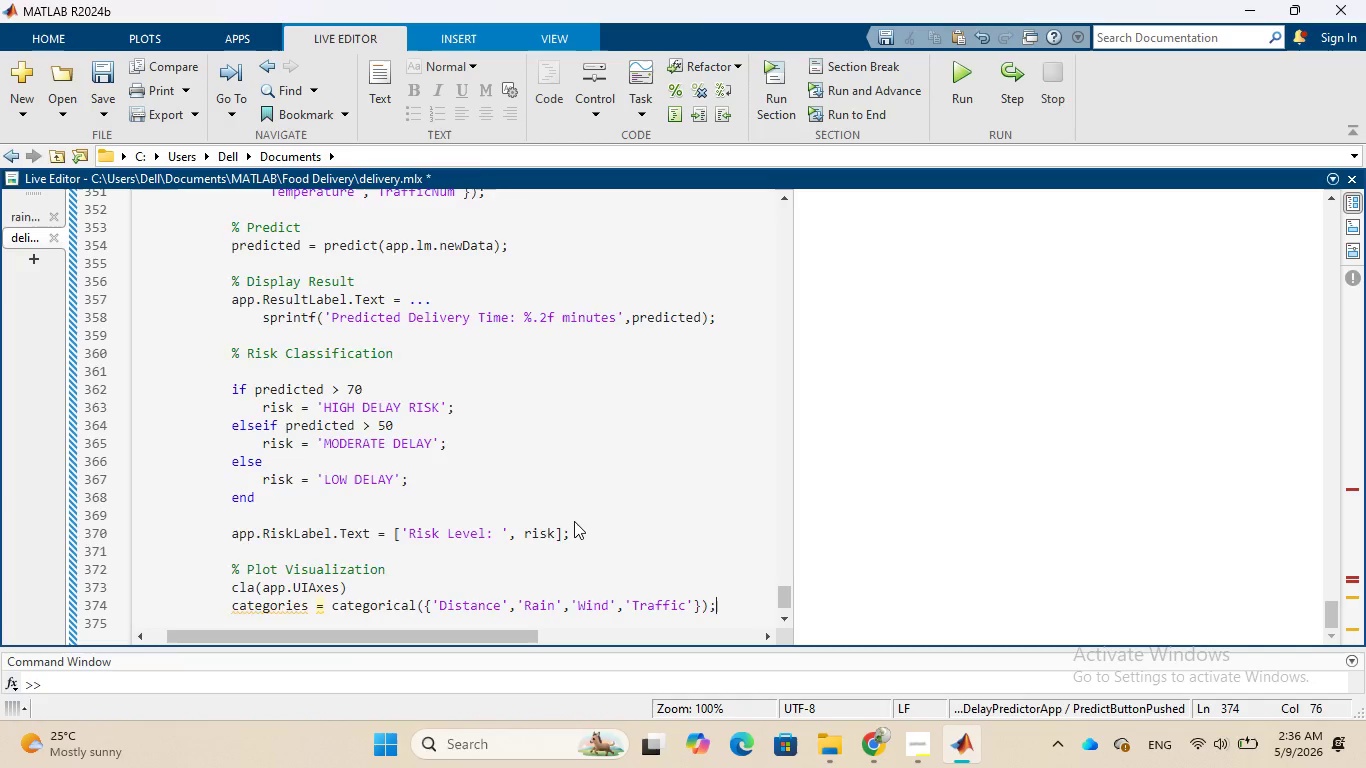 
key(Enter)
 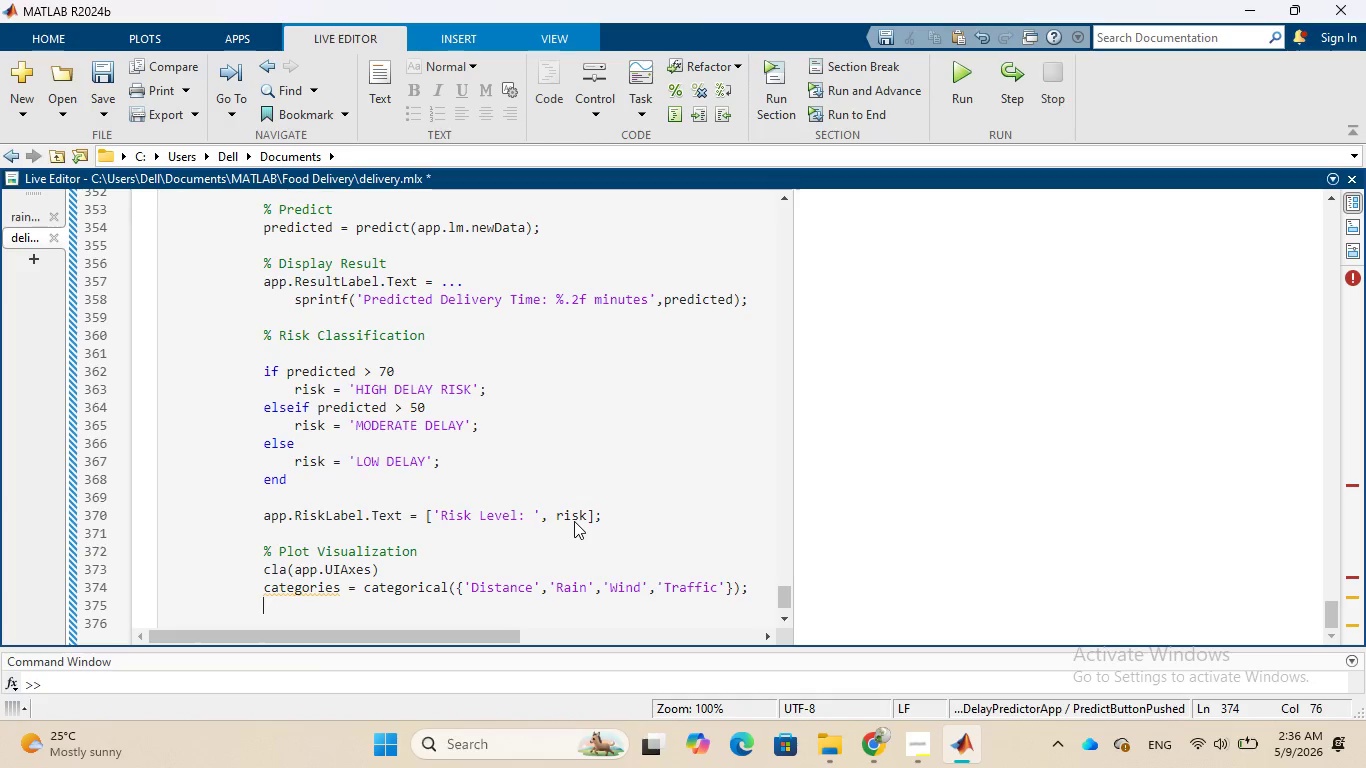 
wait(14.91)
 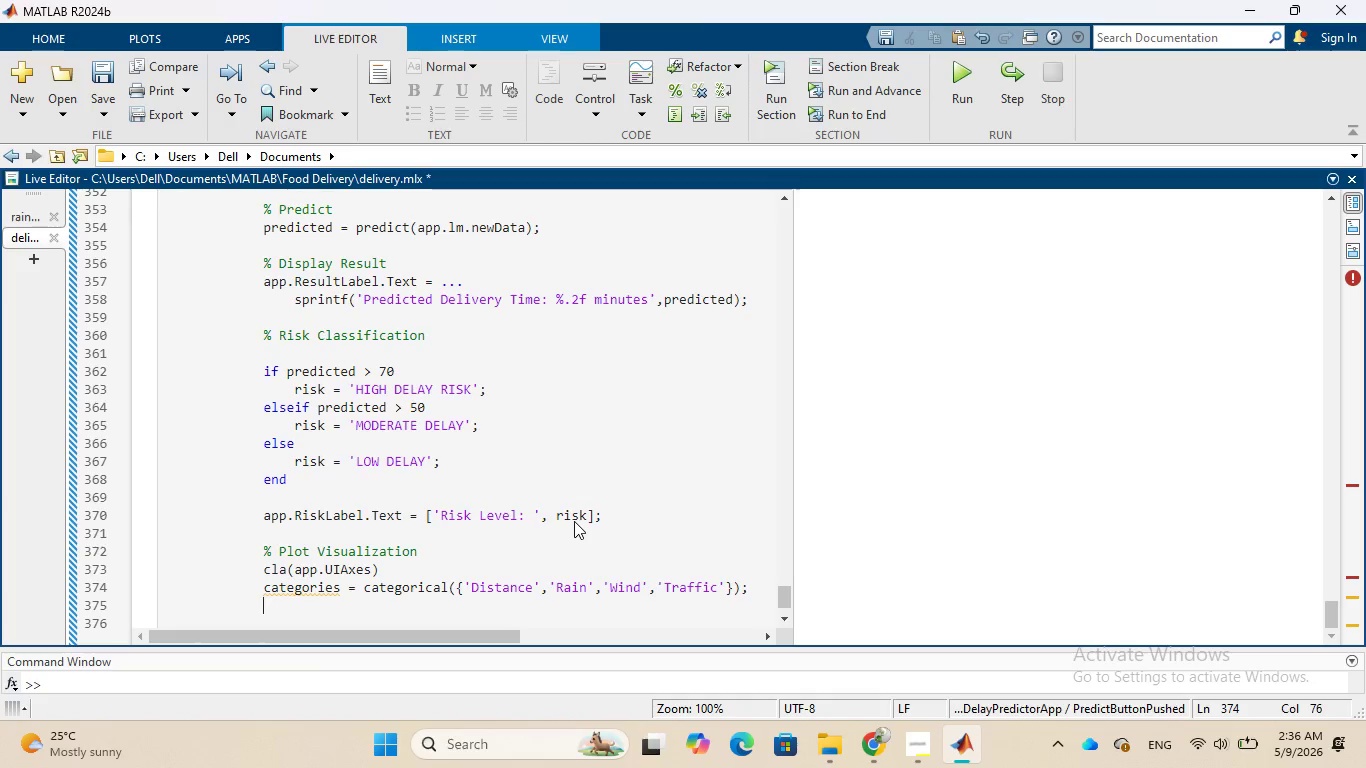 
type(values = [)
 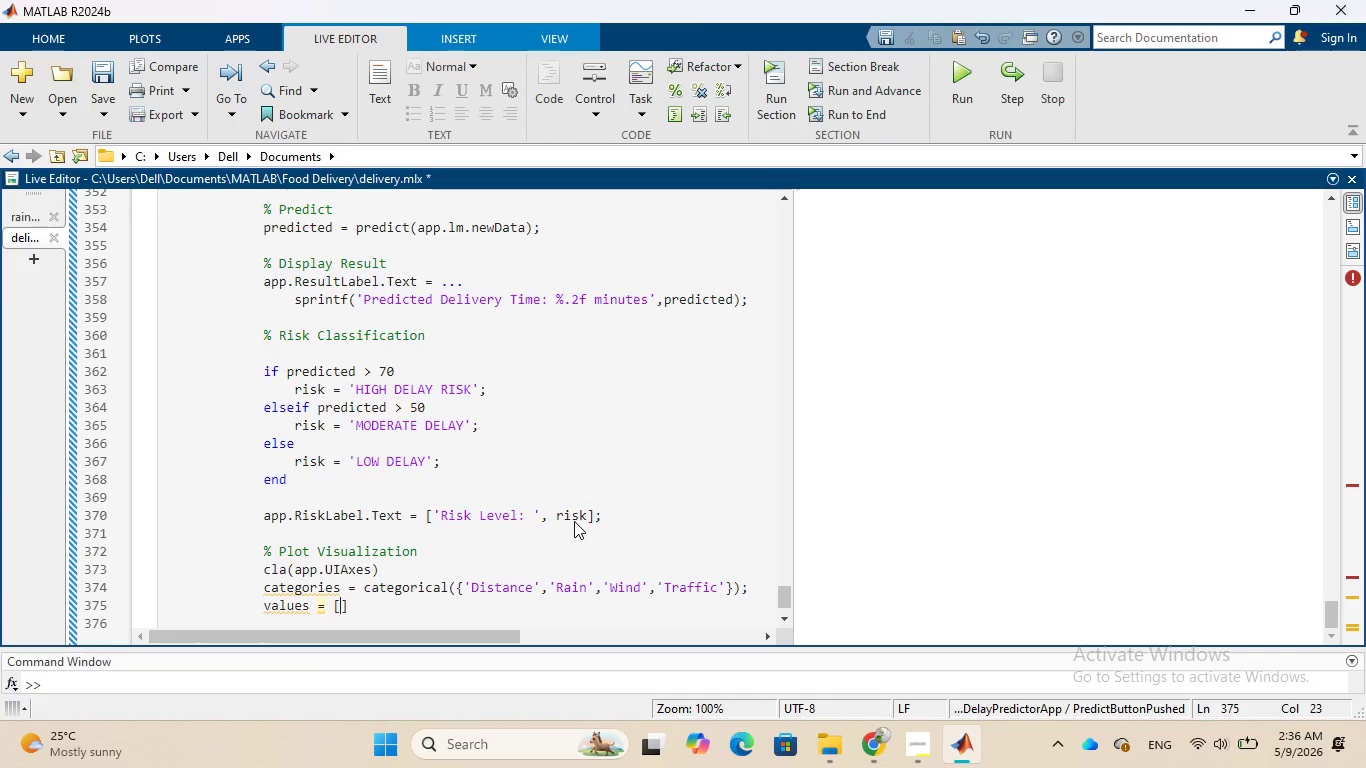 
type(distance)
 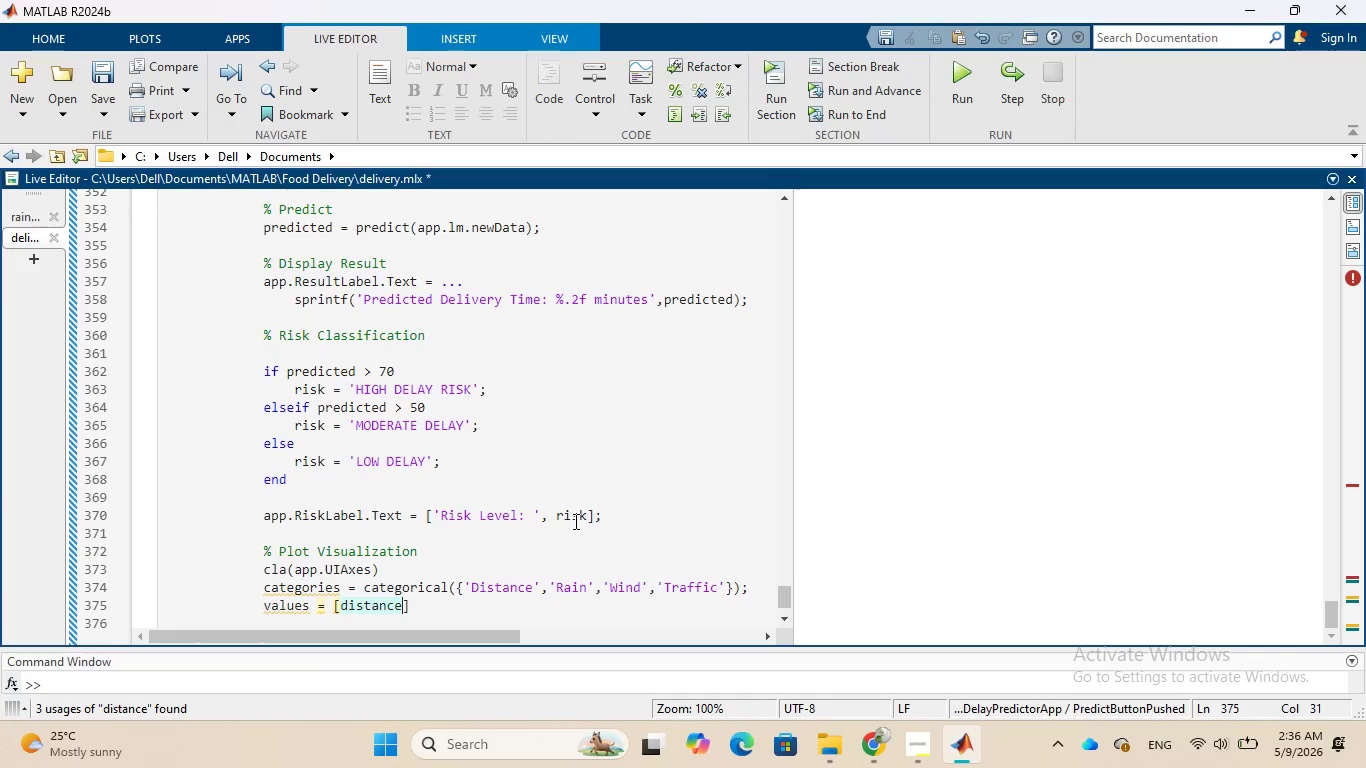 
type( rain wind )
 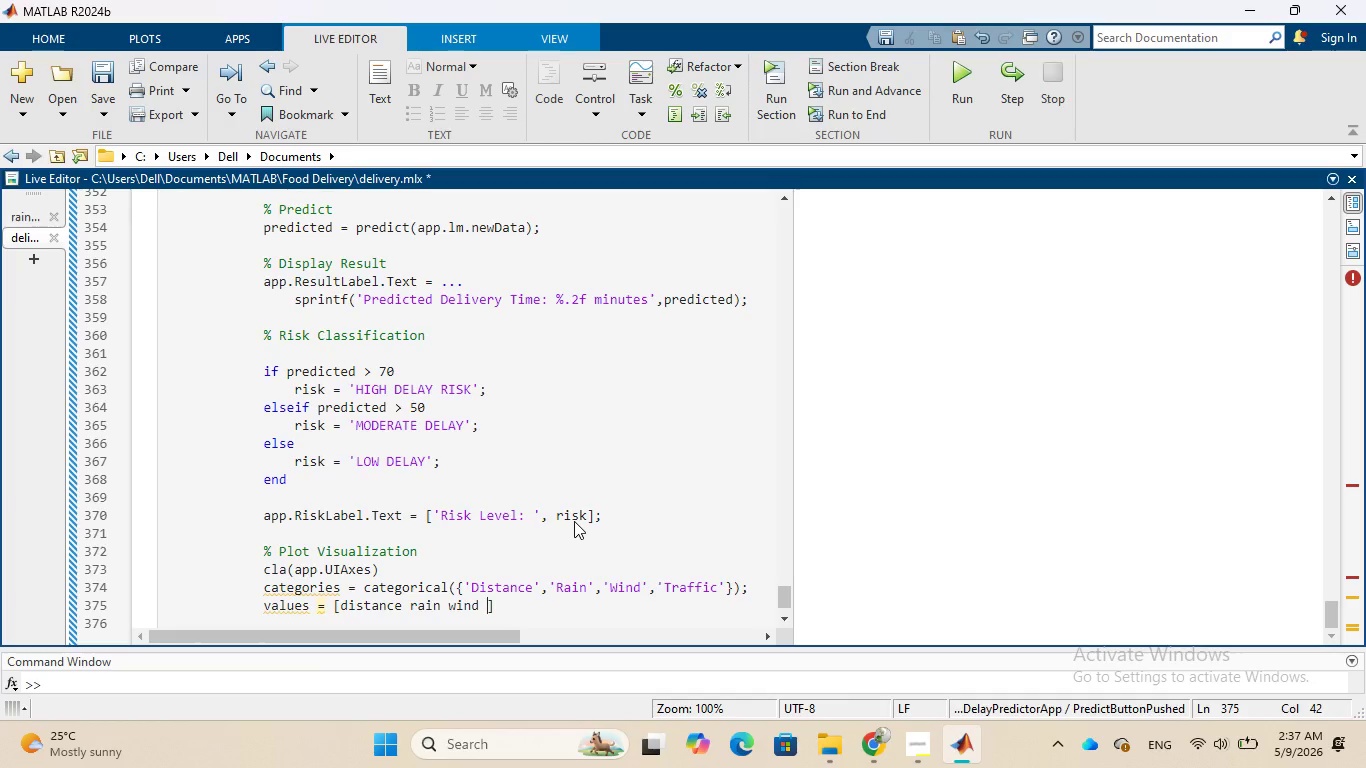 
type(traff)
 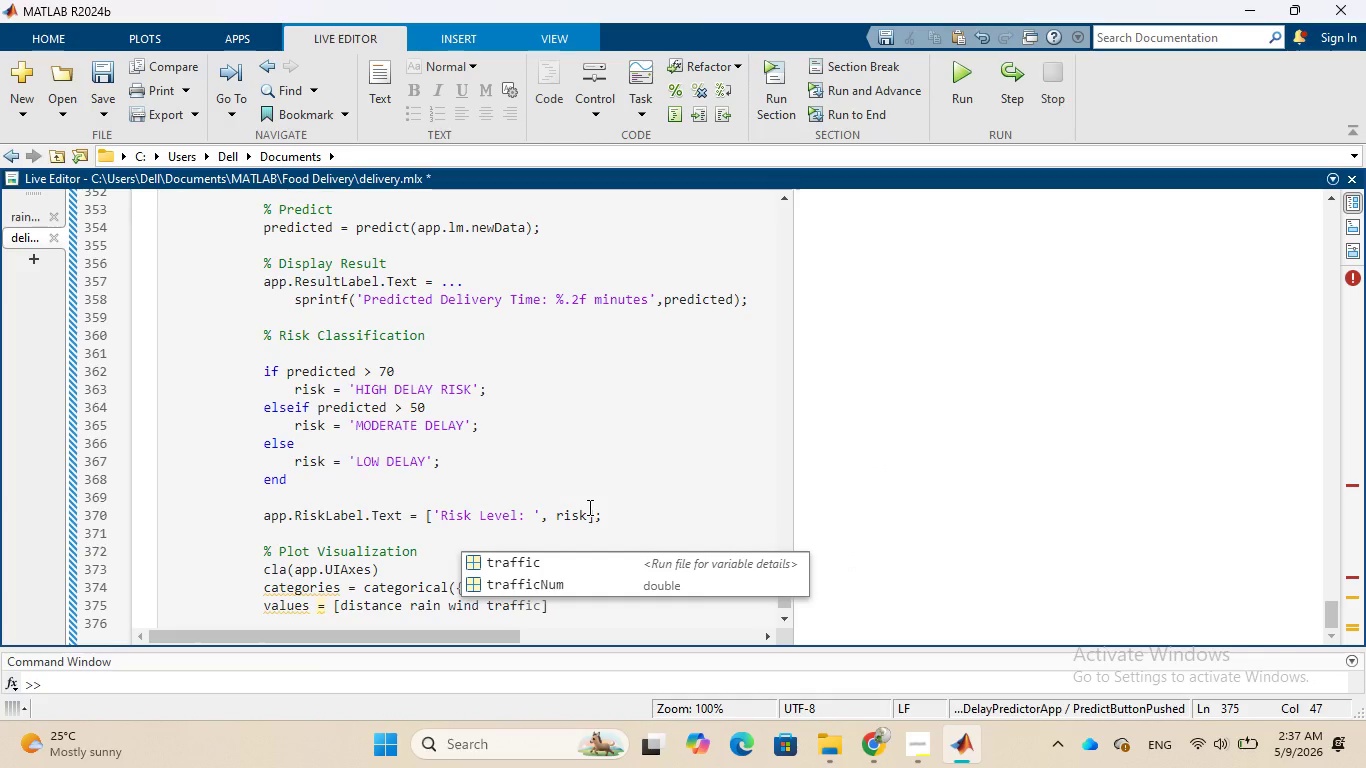 
left_click([585, 581])
 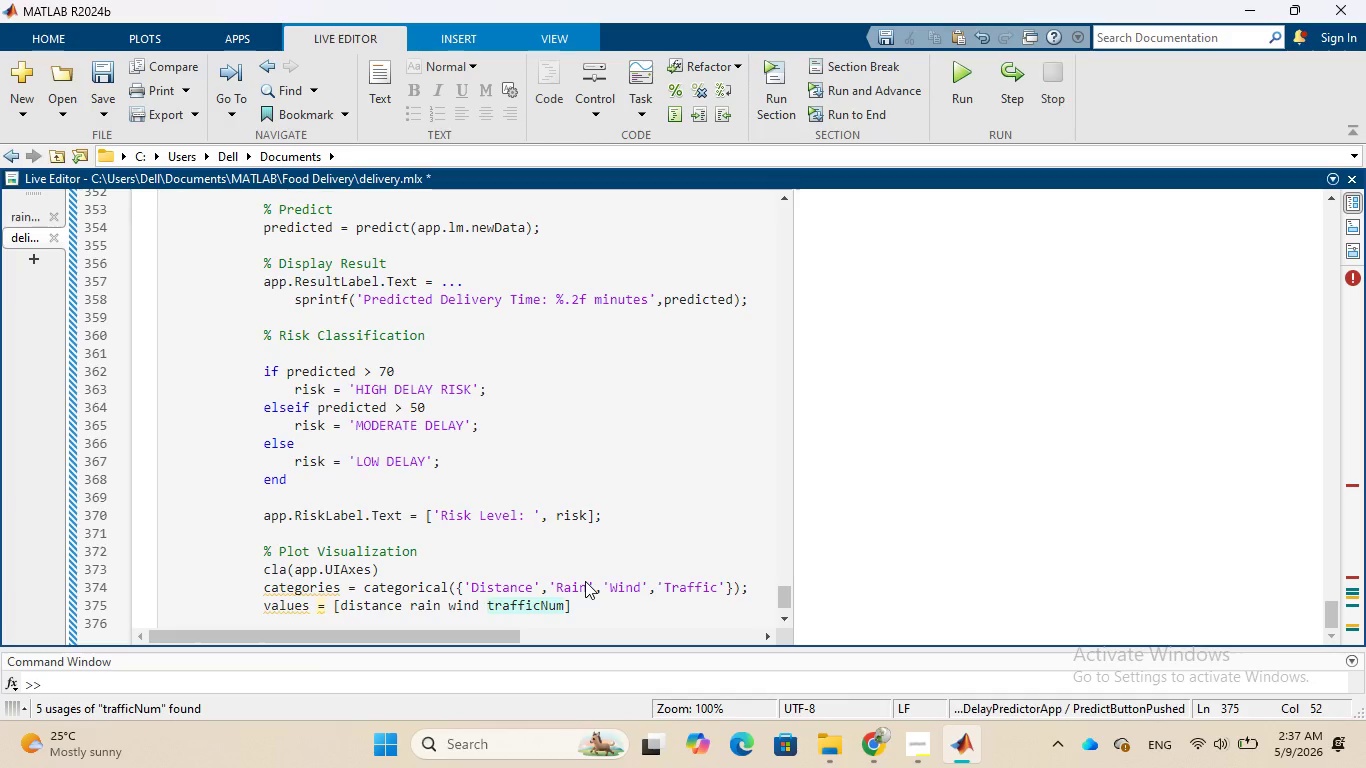 
wait(6.59)
 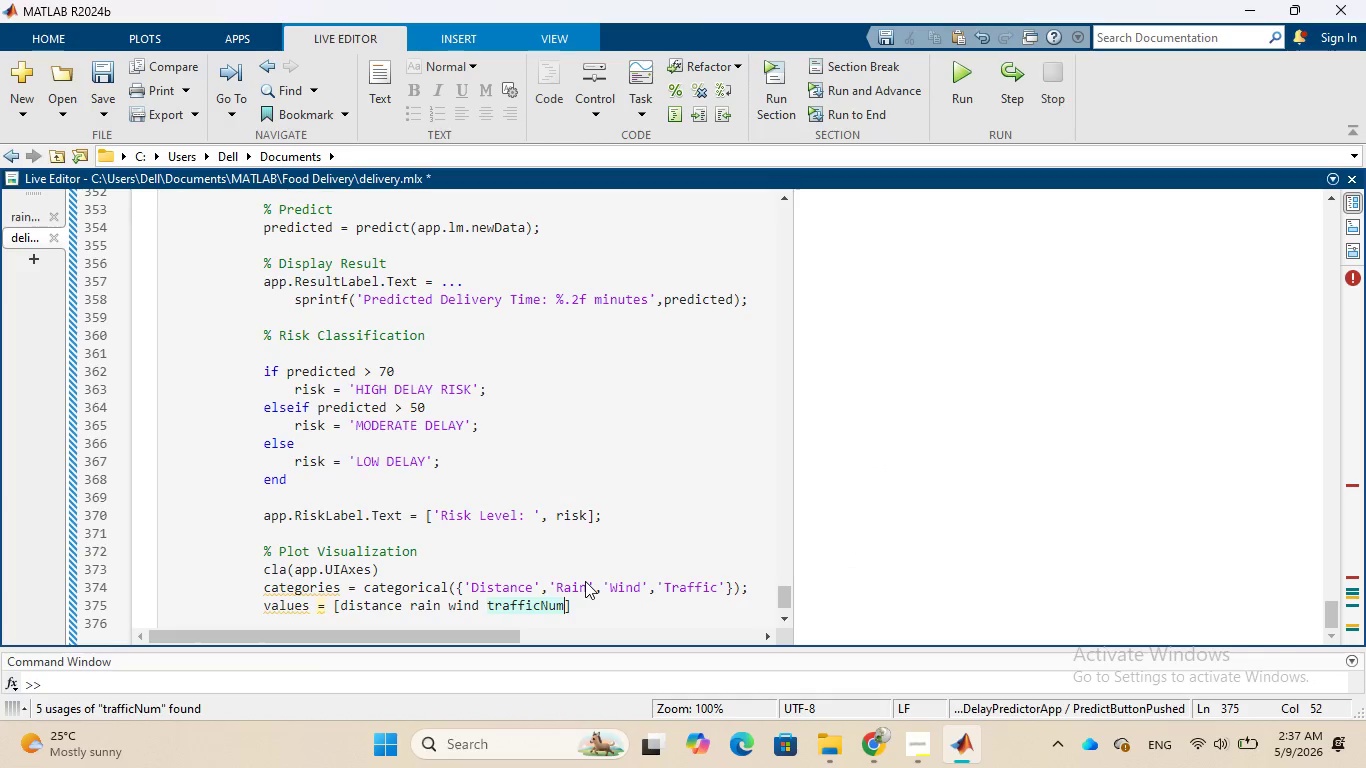 
key(ArrowRight)
 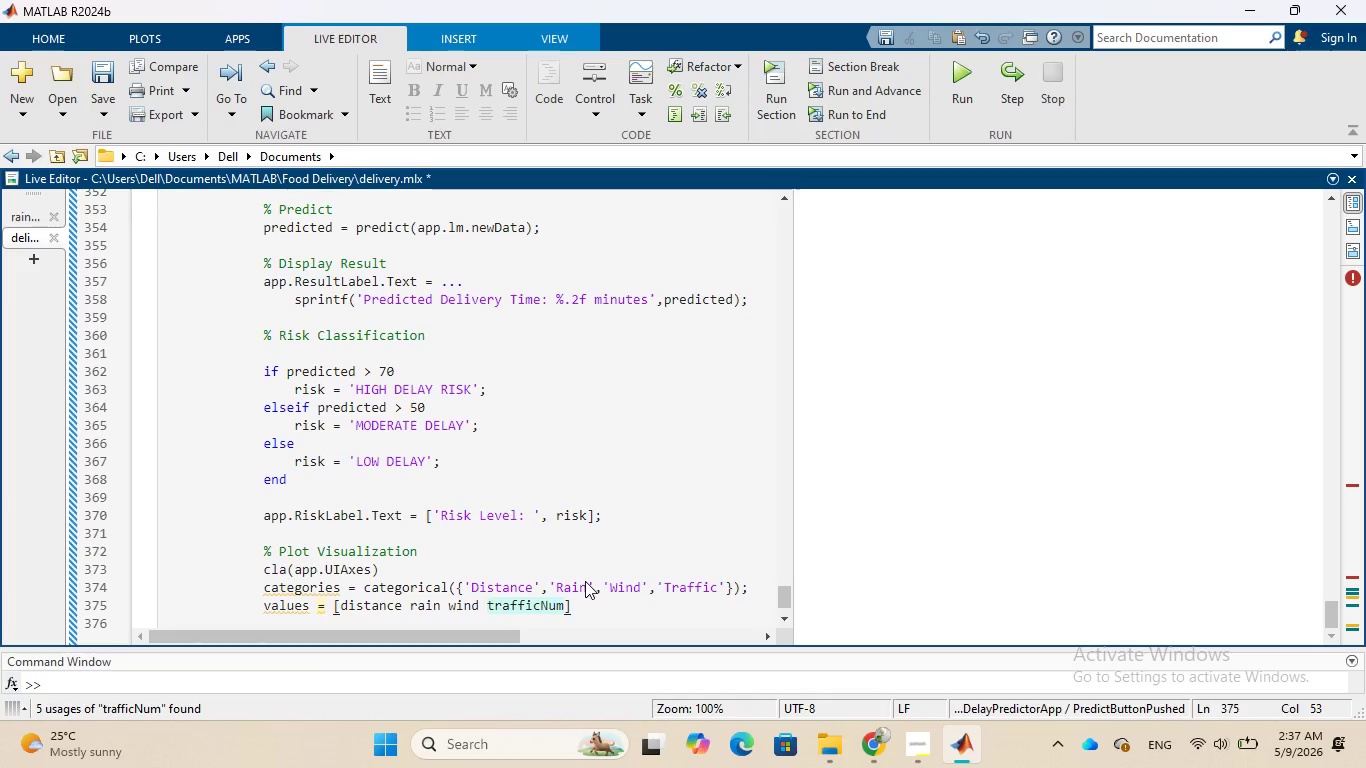 
key(Semicolon)
 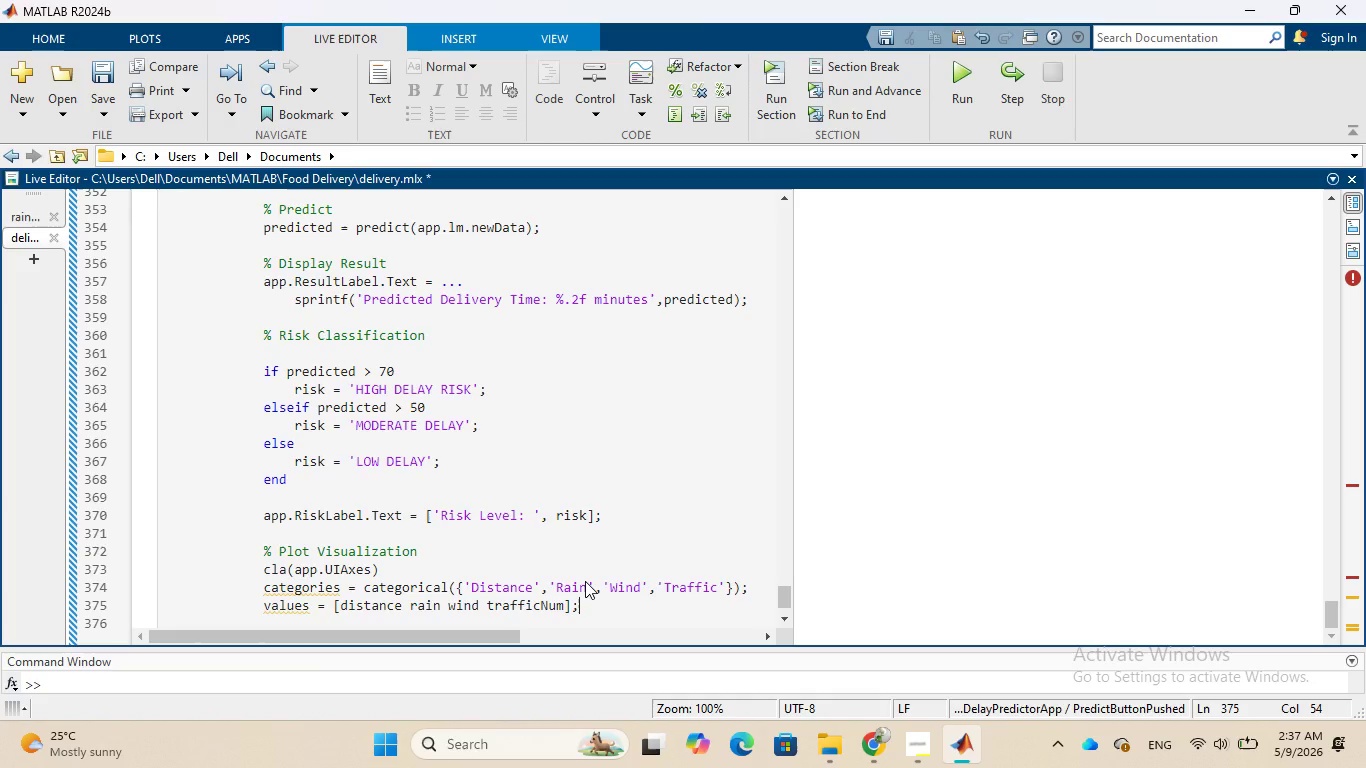 
key(Enter)
 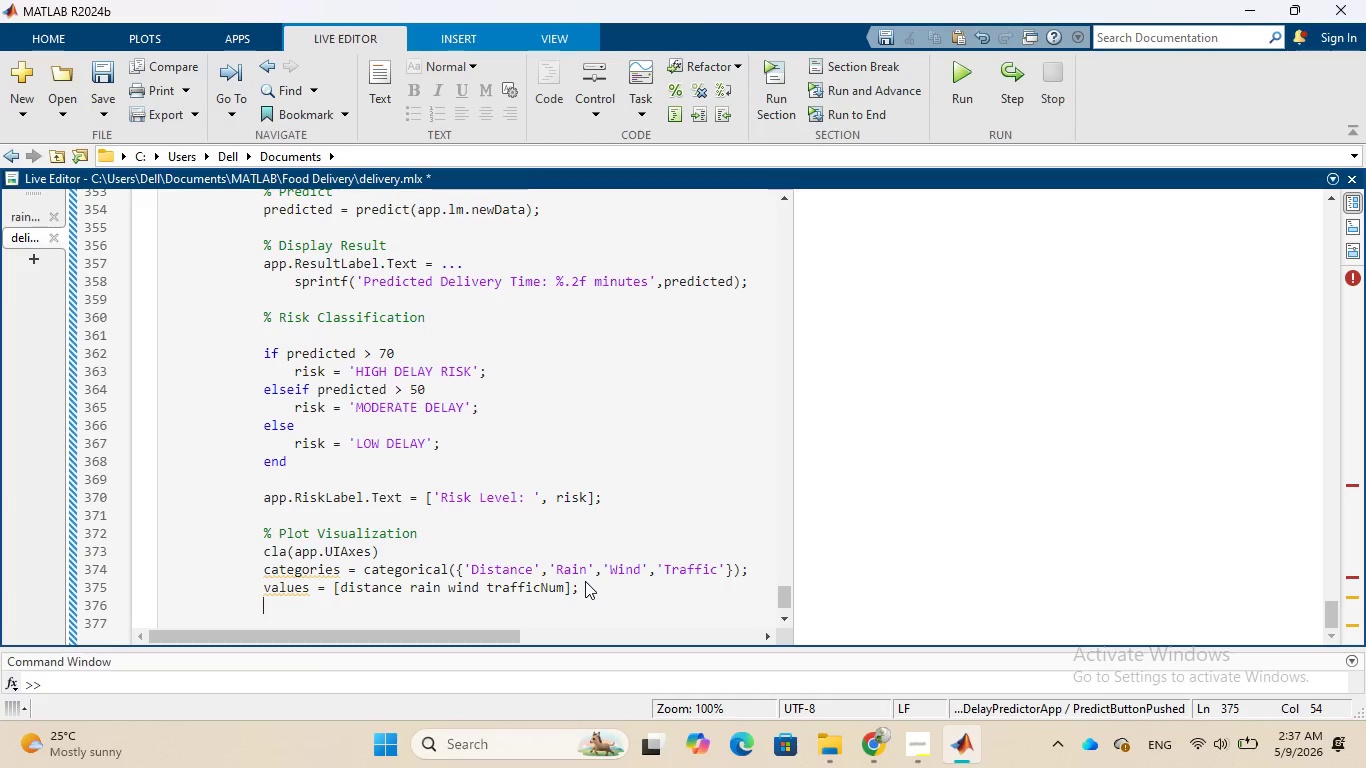 
wait(12.55)
 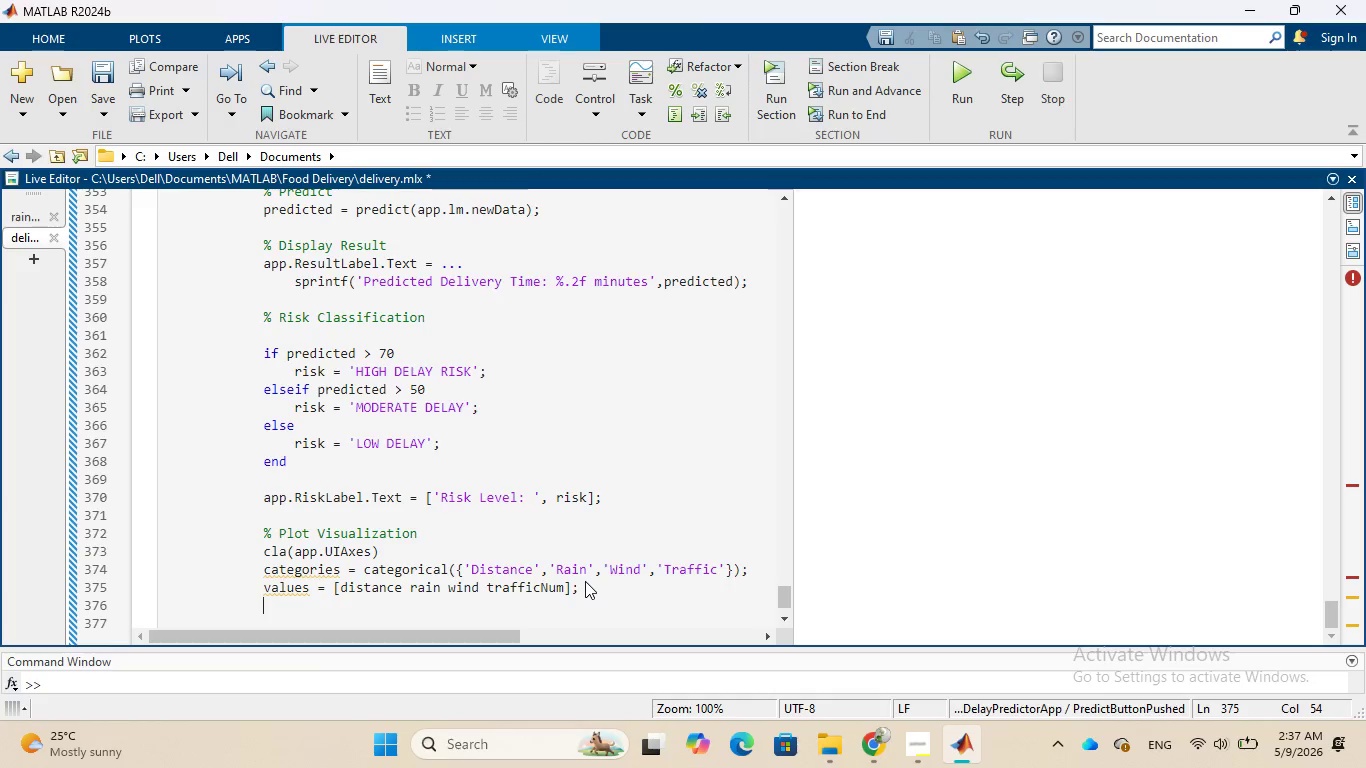 
type(bar)
 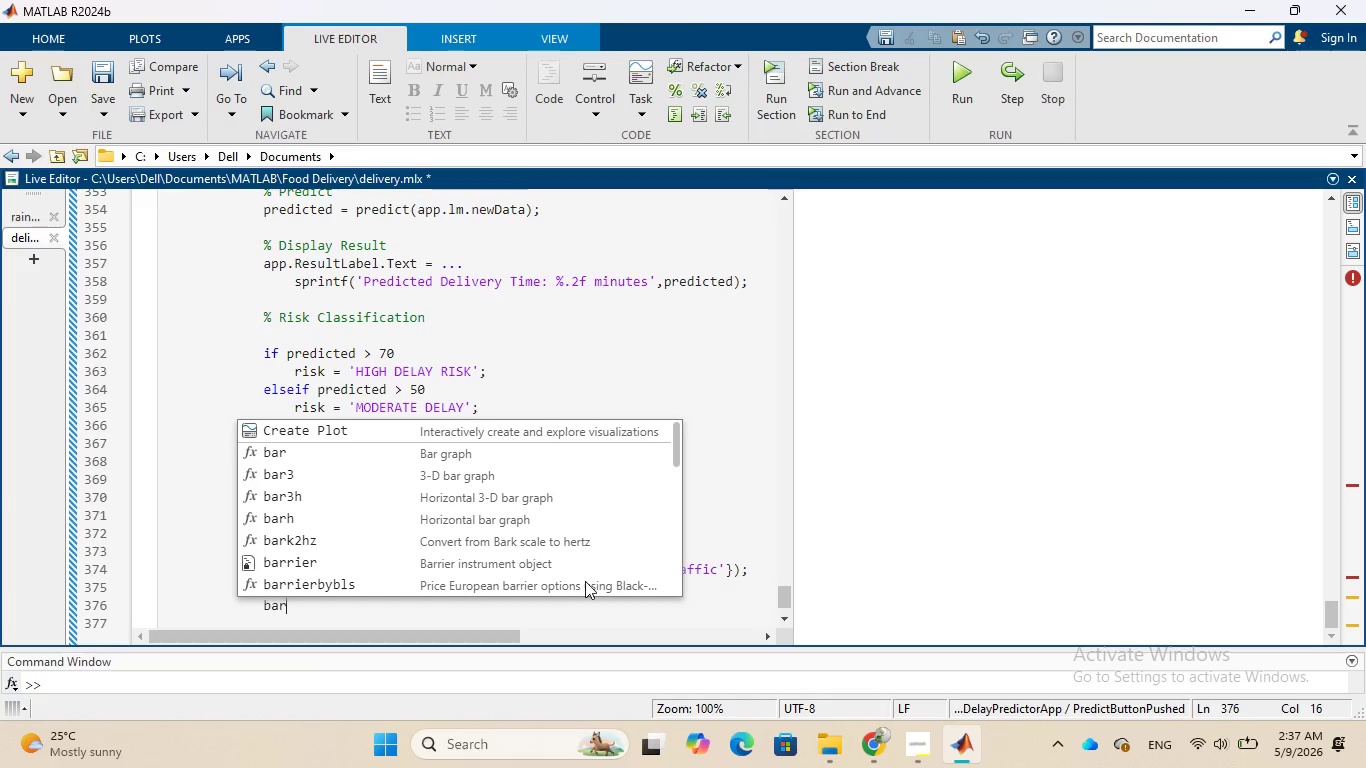 
type((app)
 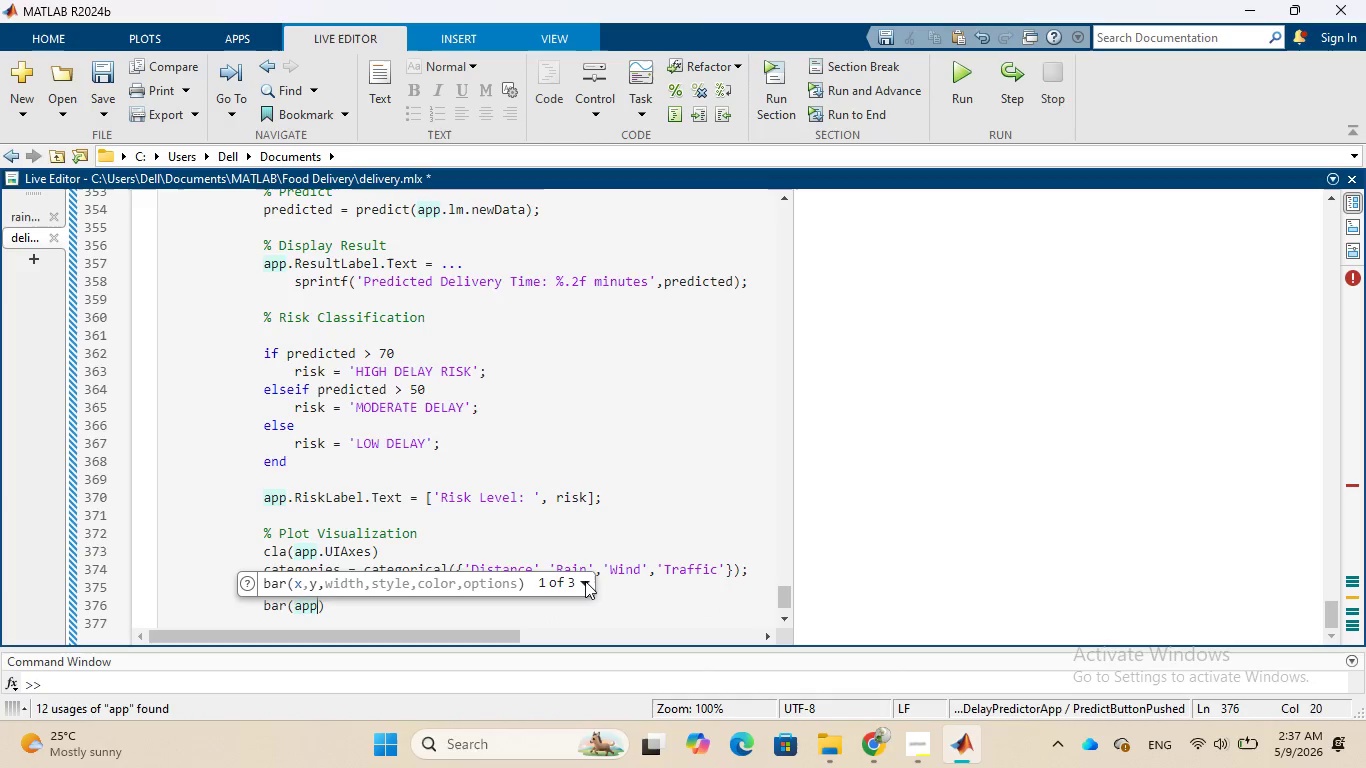 
type(.UI)
key(Tab)
 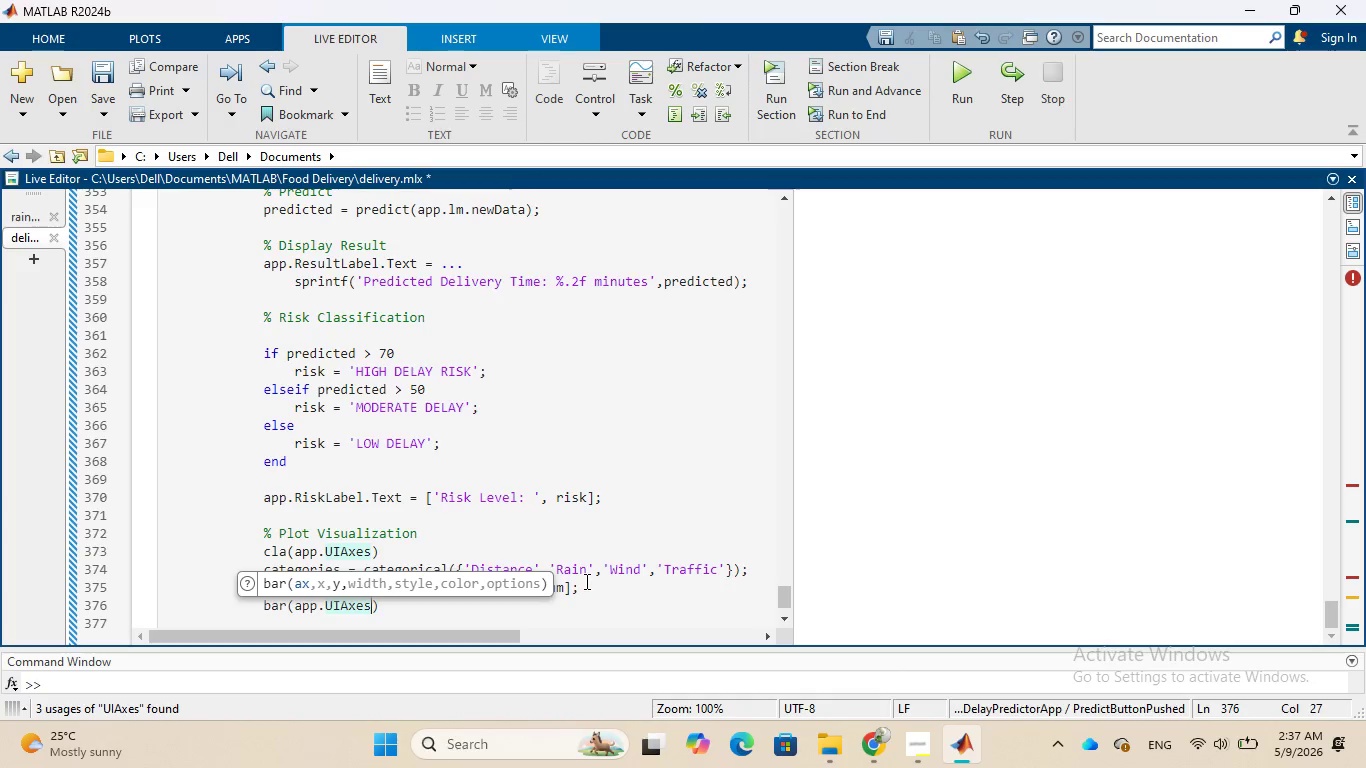 
key(Comma)
 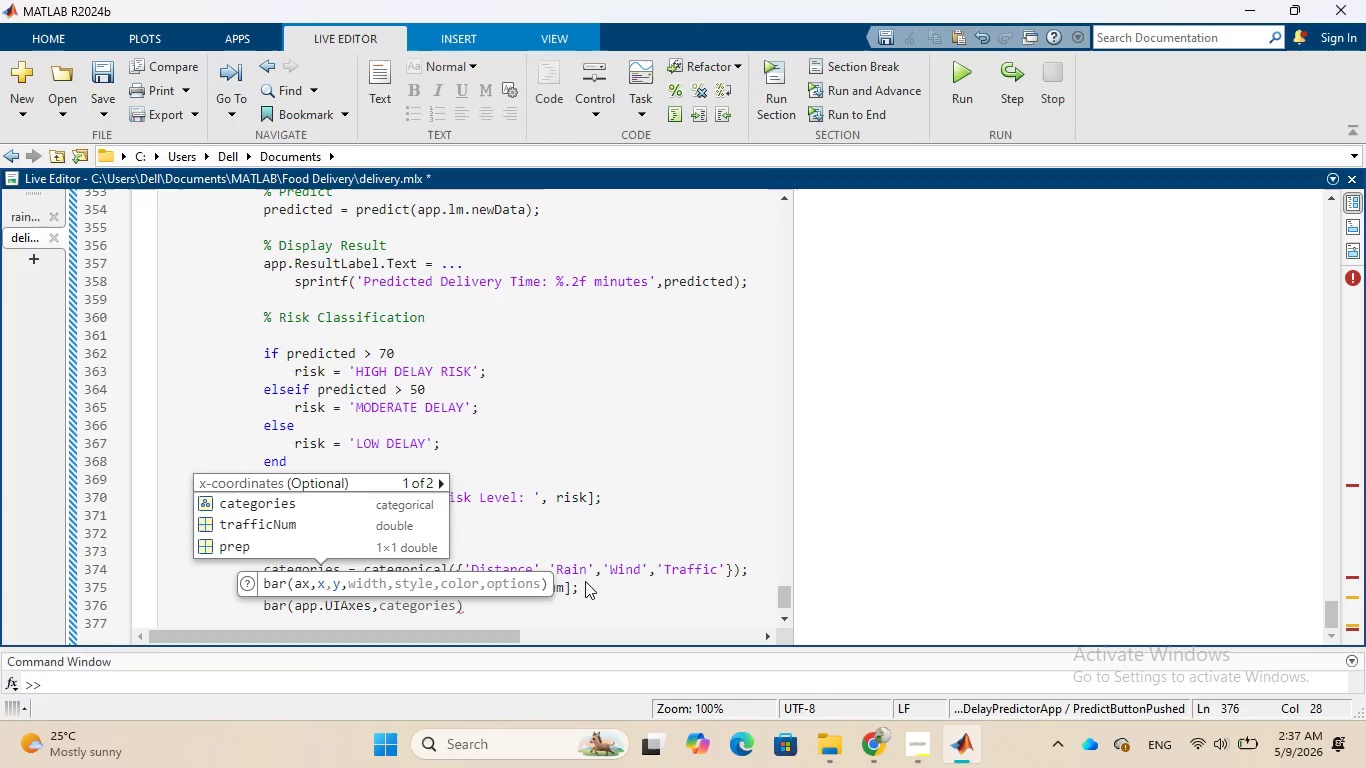 
wait(8.19)
 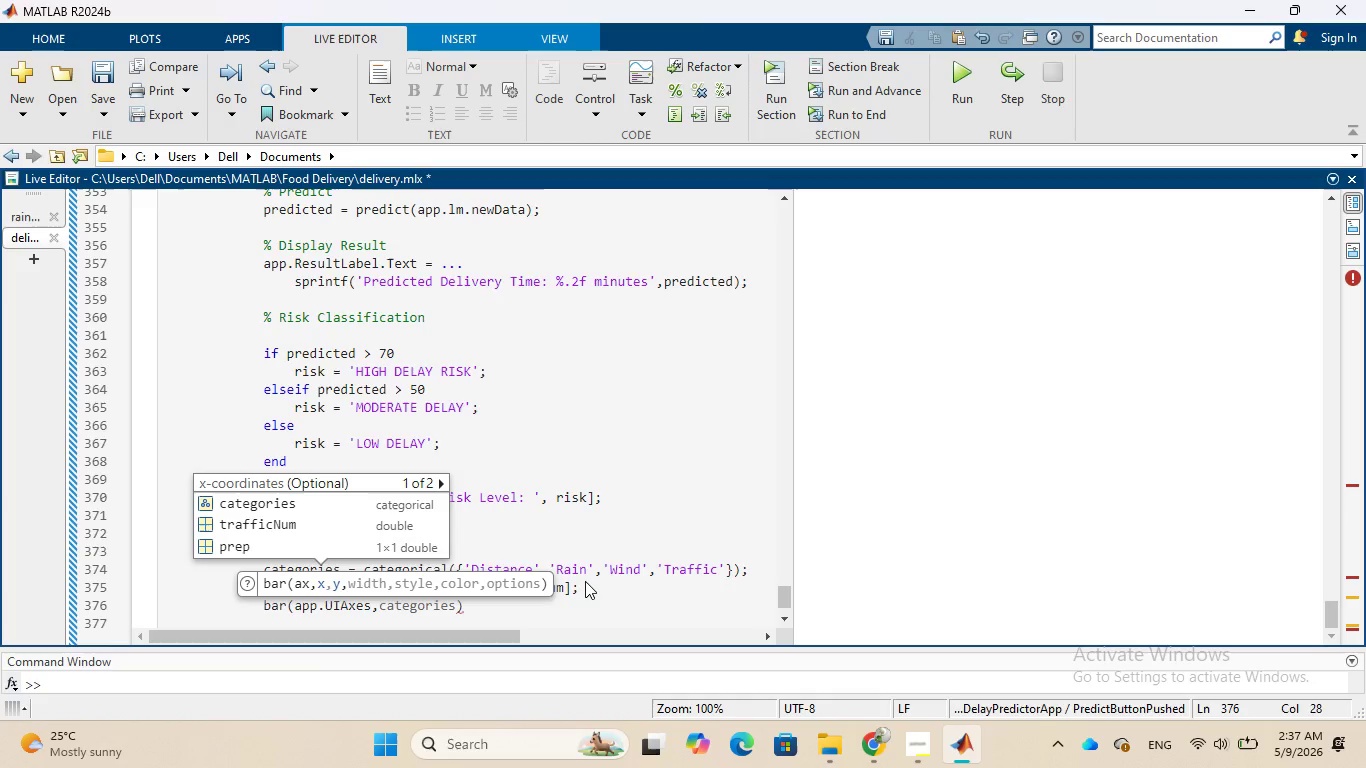 
type( 'Operational Conditions)
 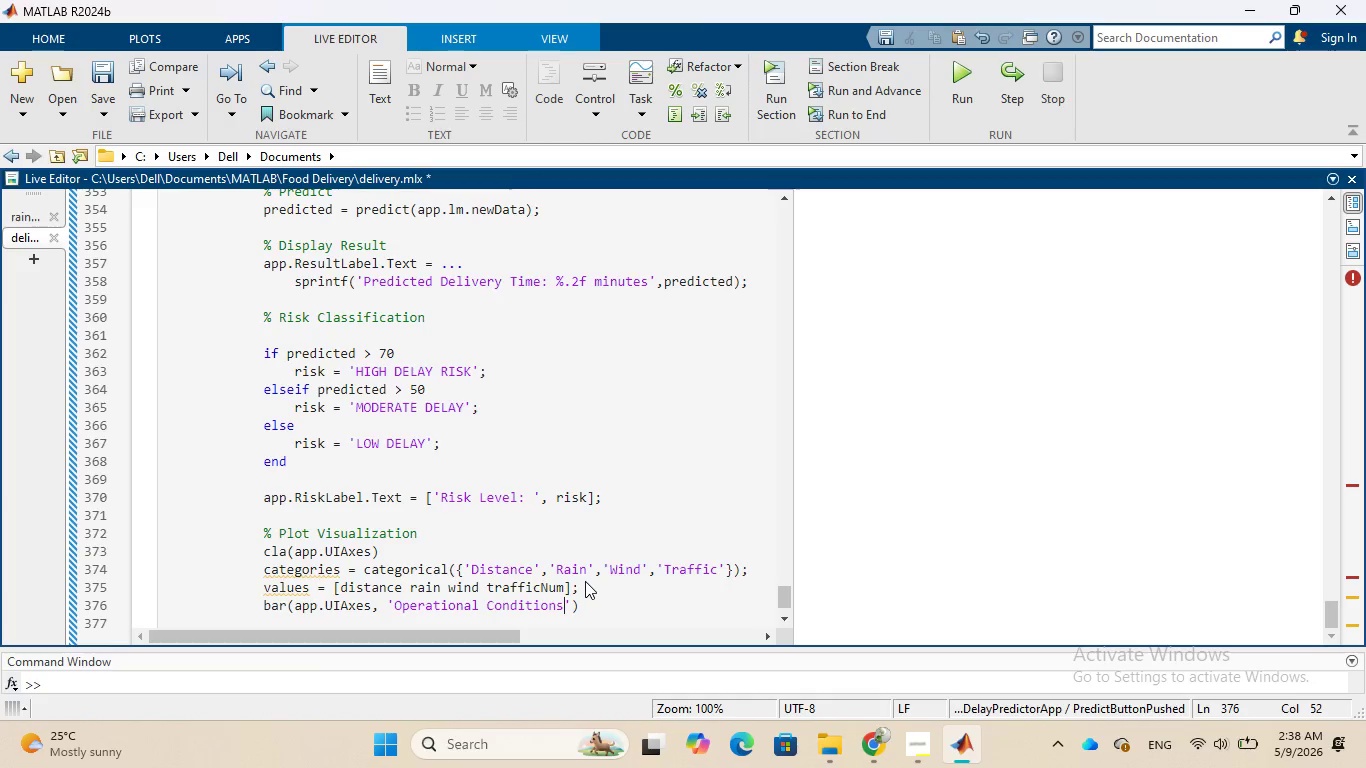 
wait(5.16)
 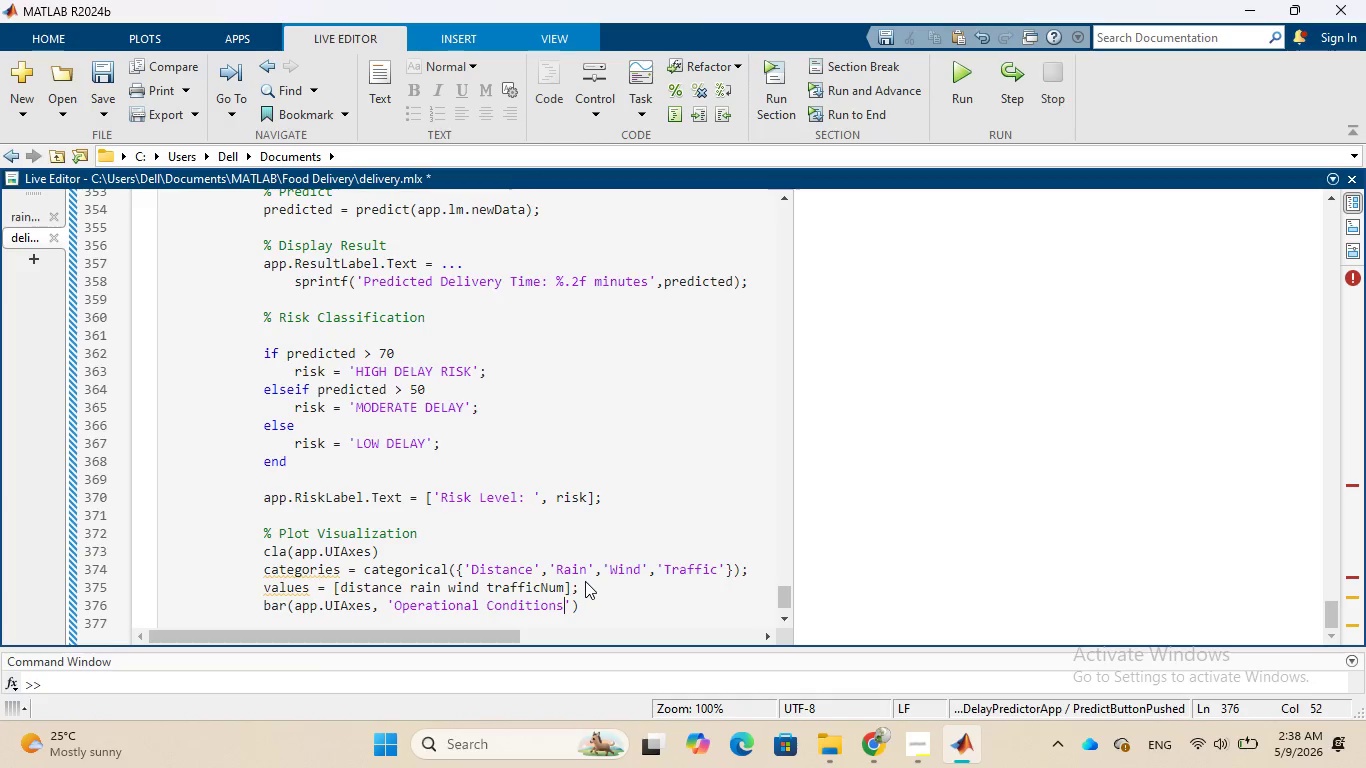 
key(ArrowRight)
 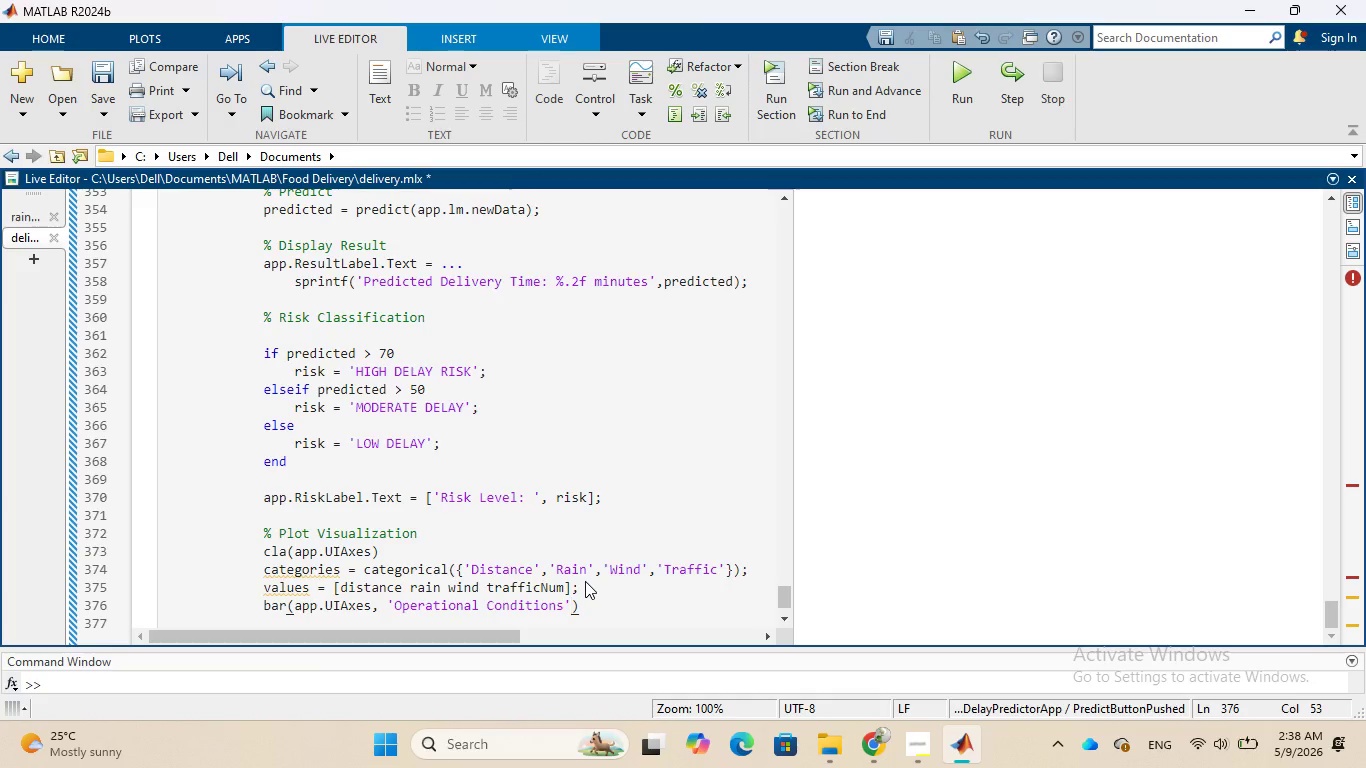 
key(ArrowRight)
 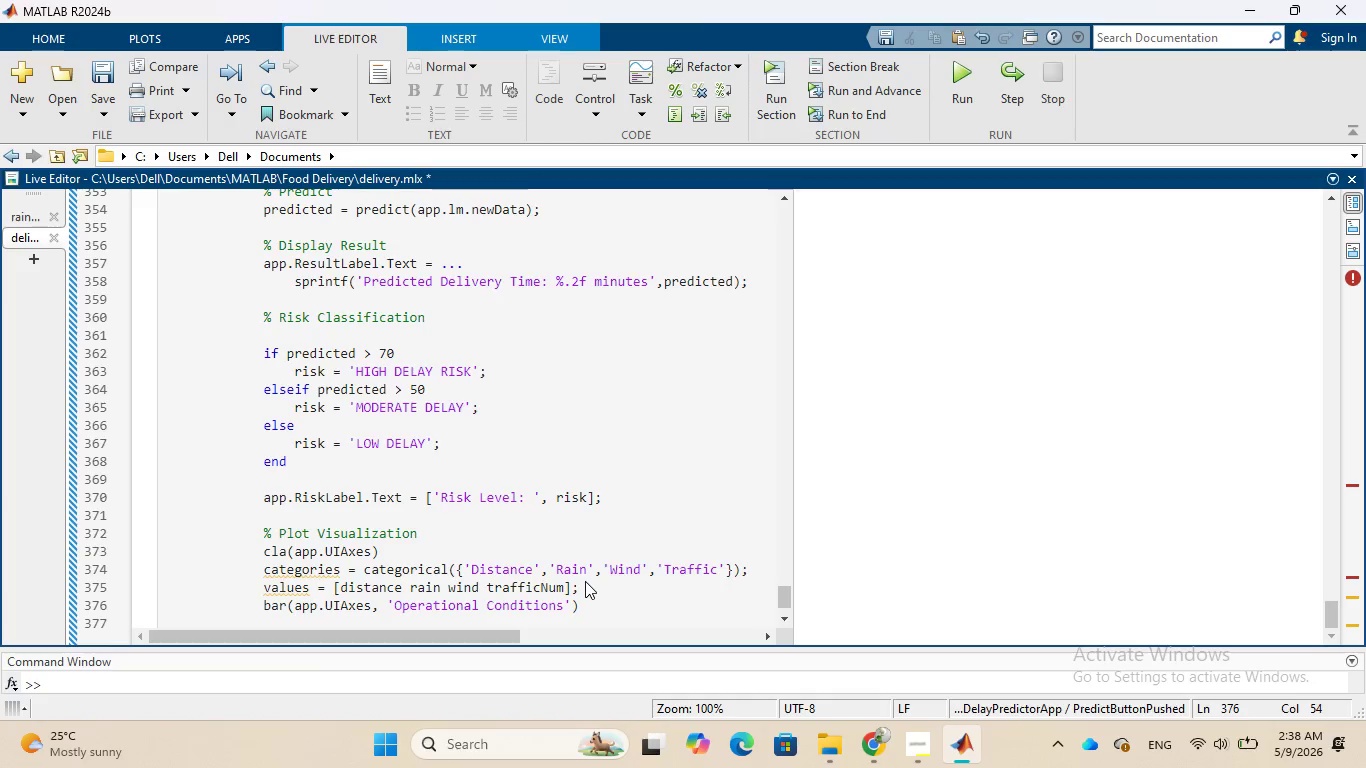 
key(Enter)
 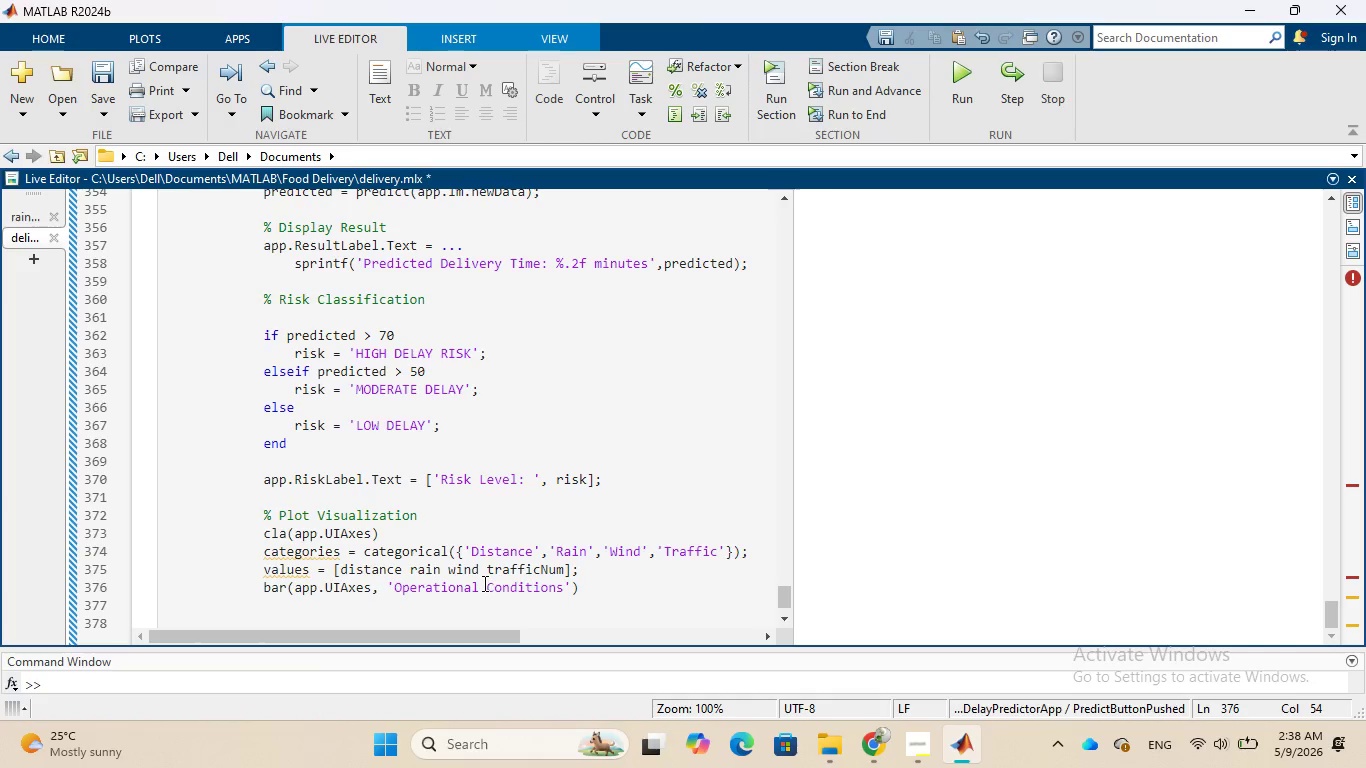 
wait(22.77)
 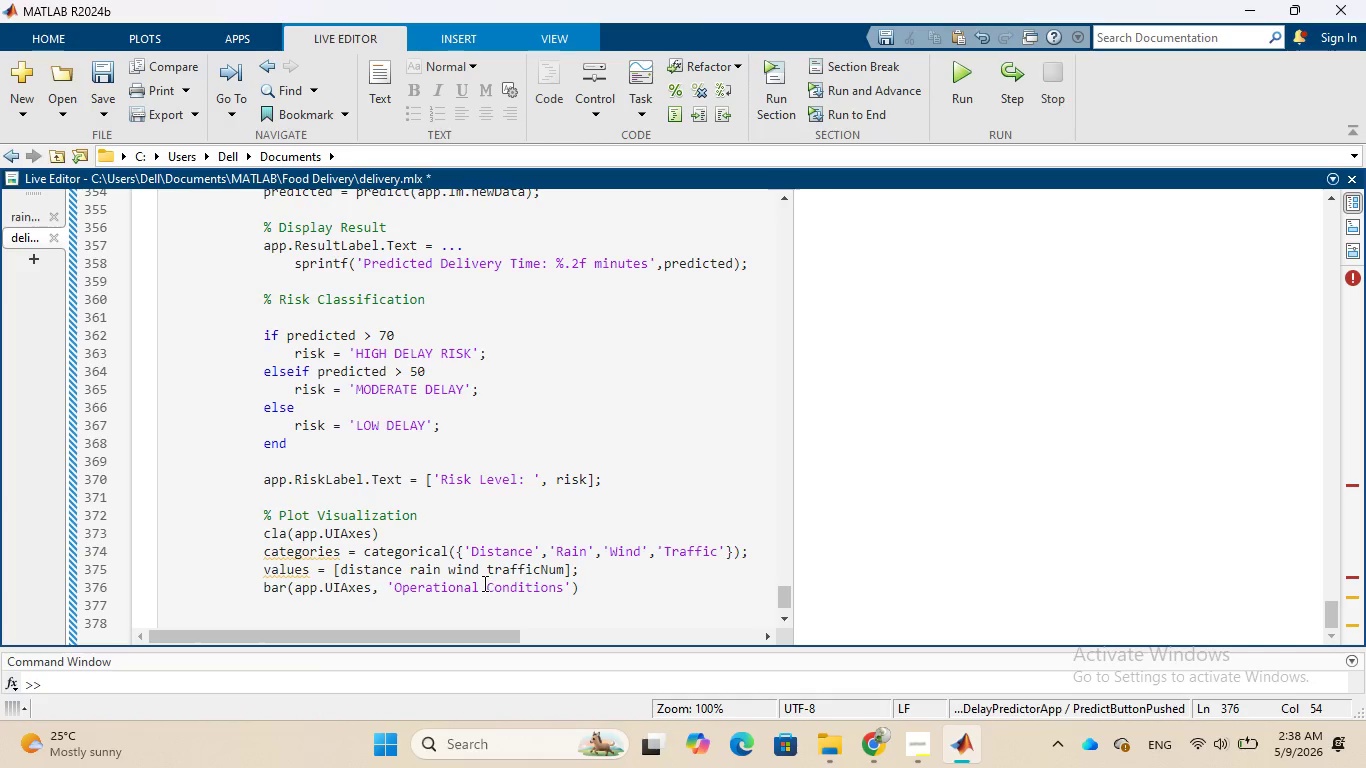 
left_click([287, 591])
 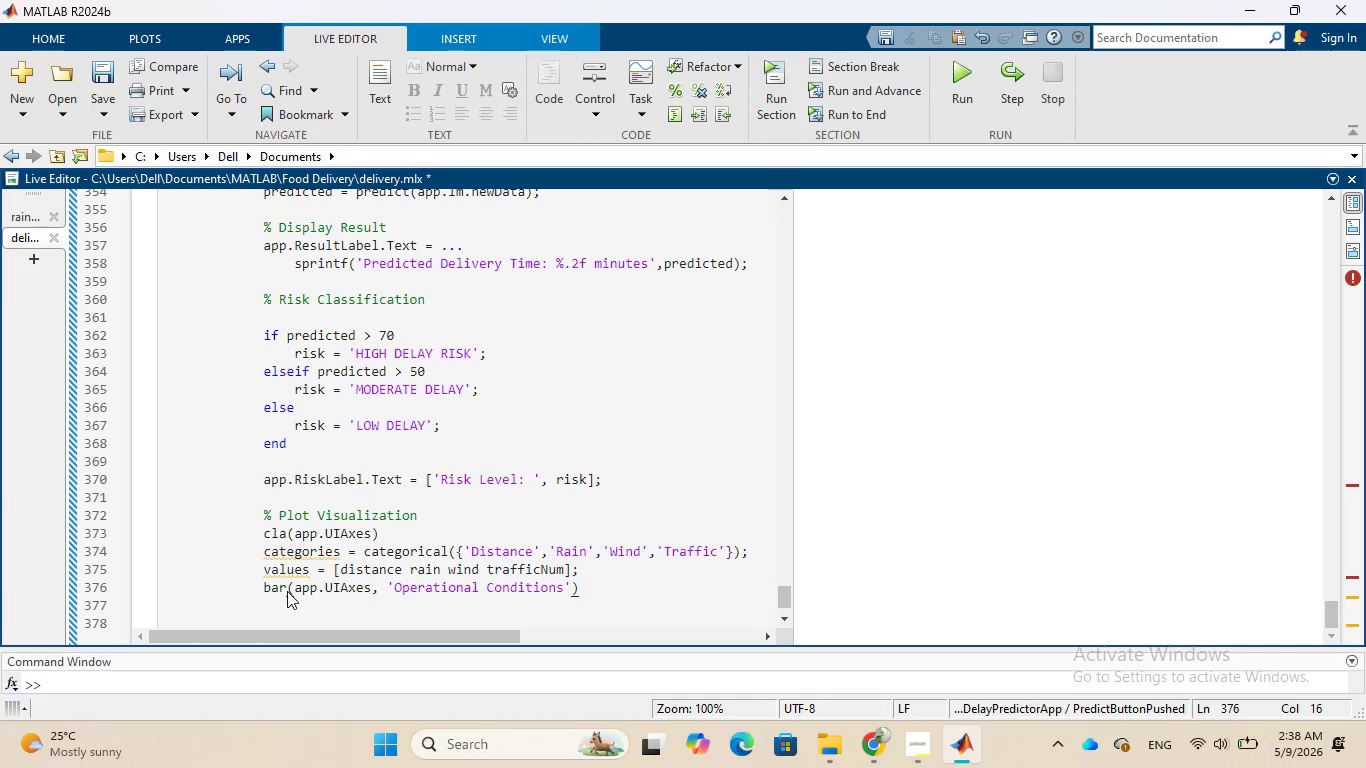 
key(Enter)
 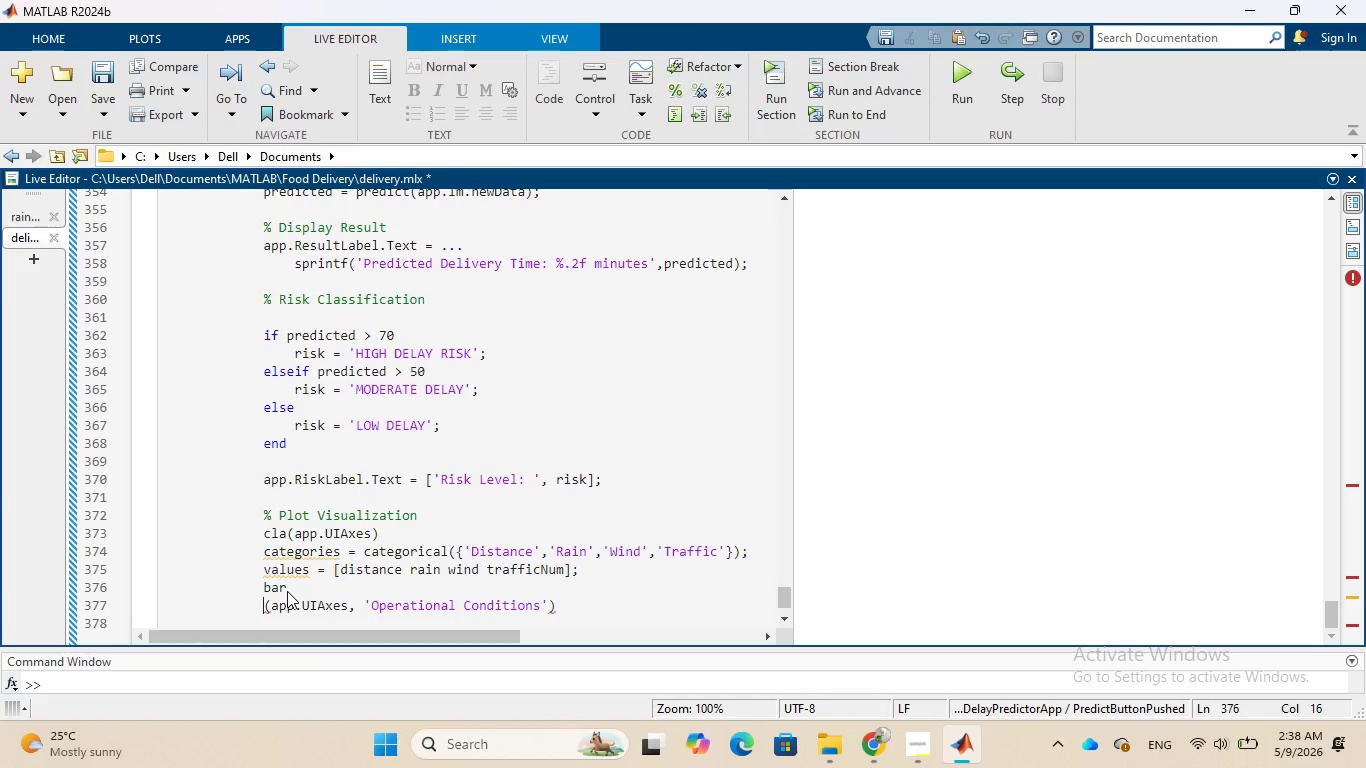 
type(title)
 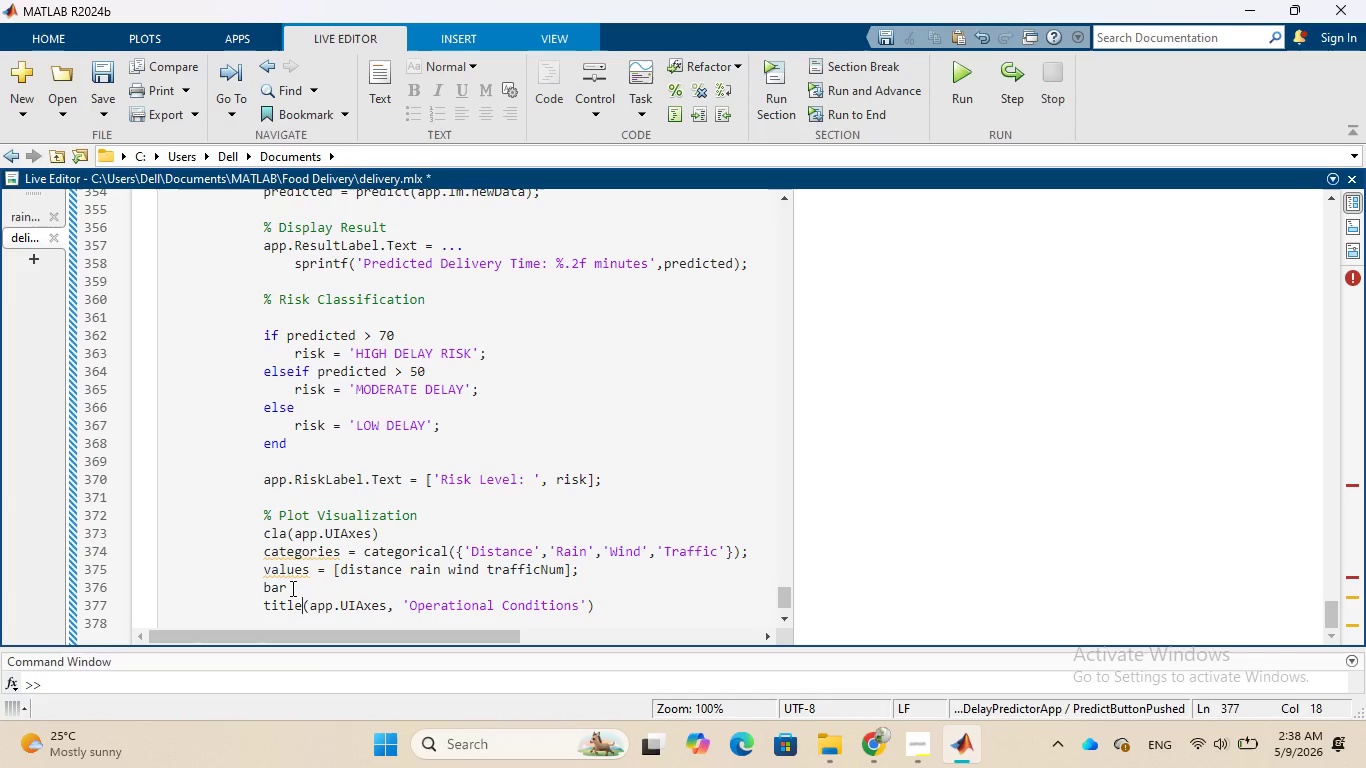 
left_click([292, 588])
 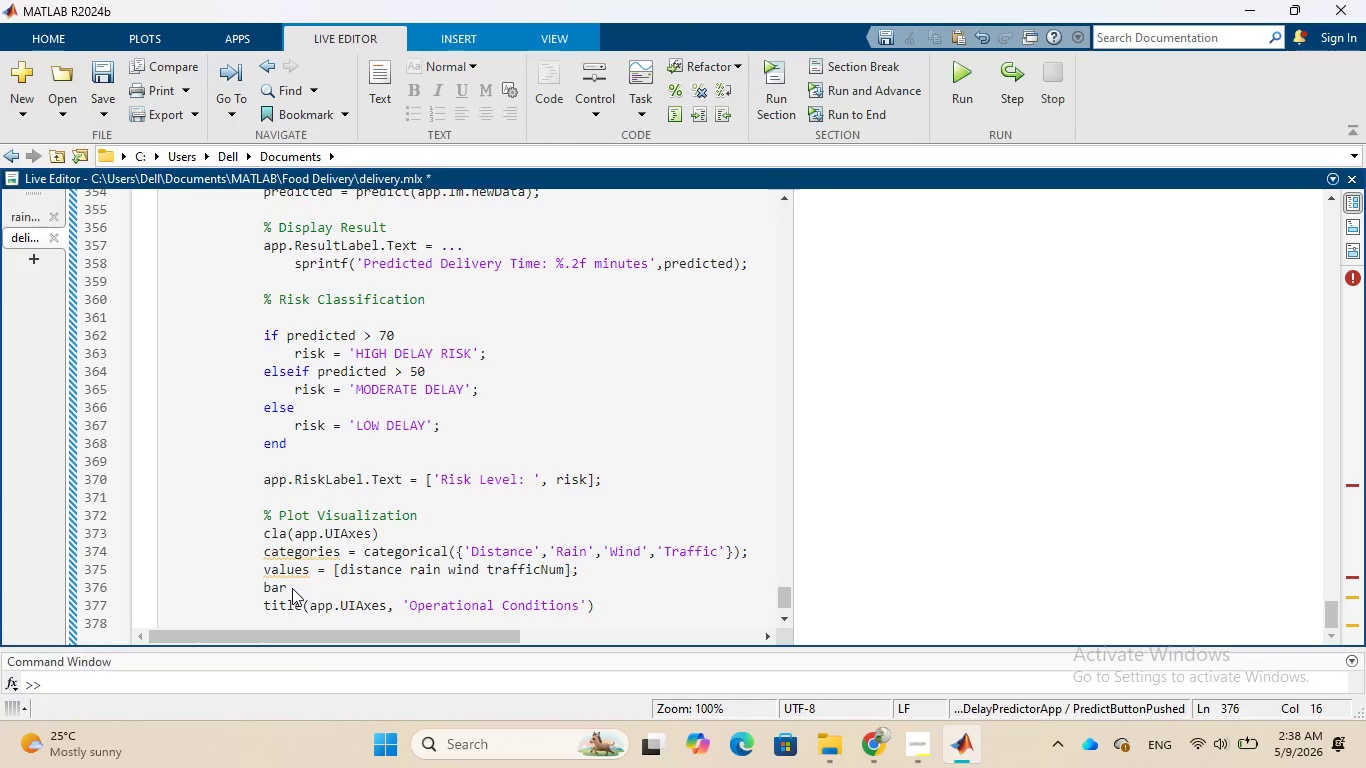 
type((app.UI)
key(Tab)
 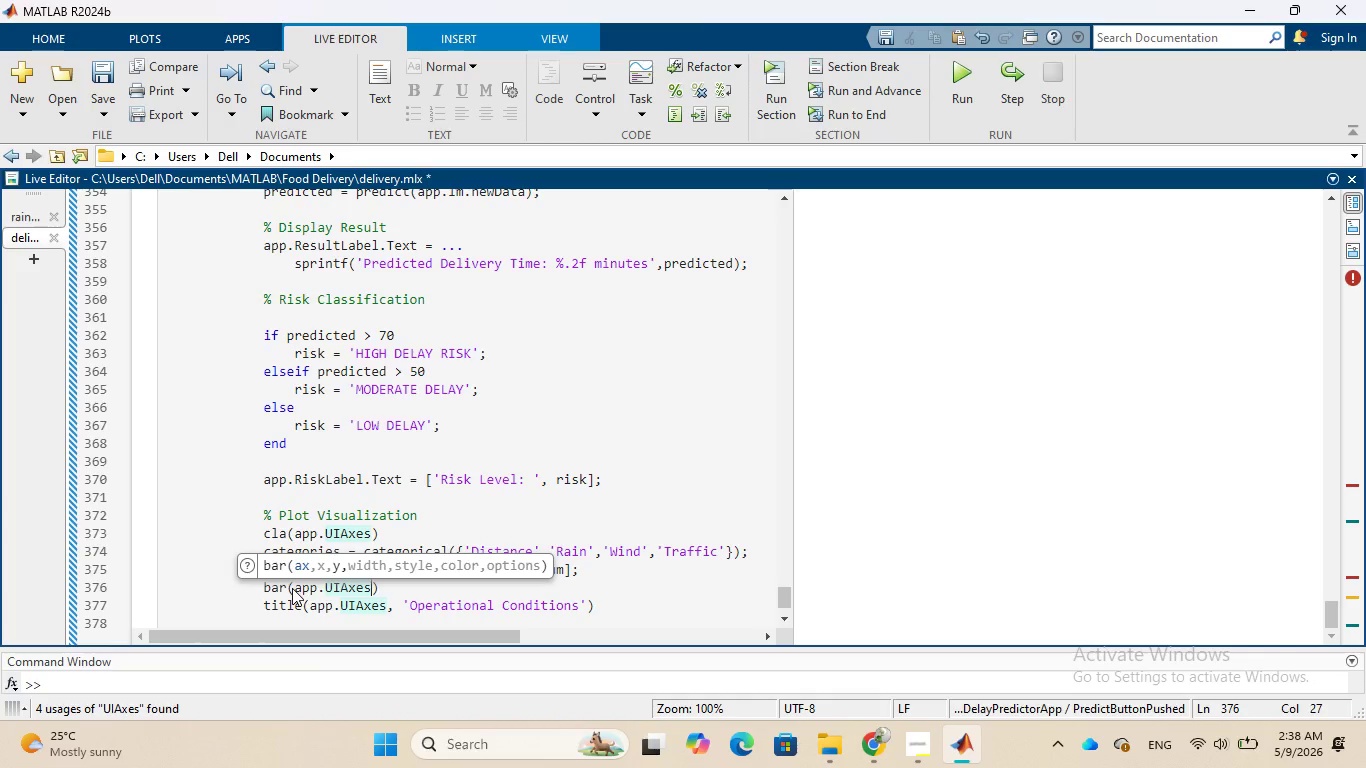 
wait(5.53)
 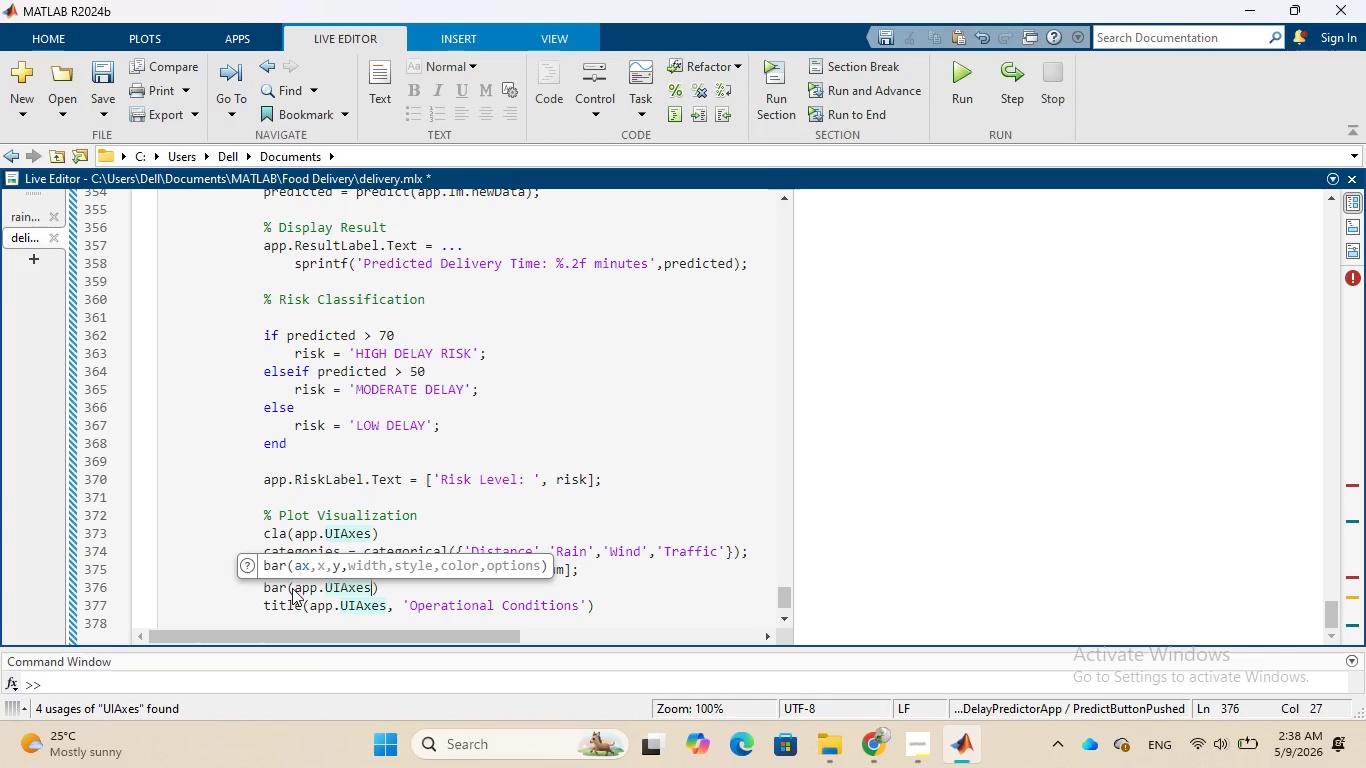 
key(Comma)
 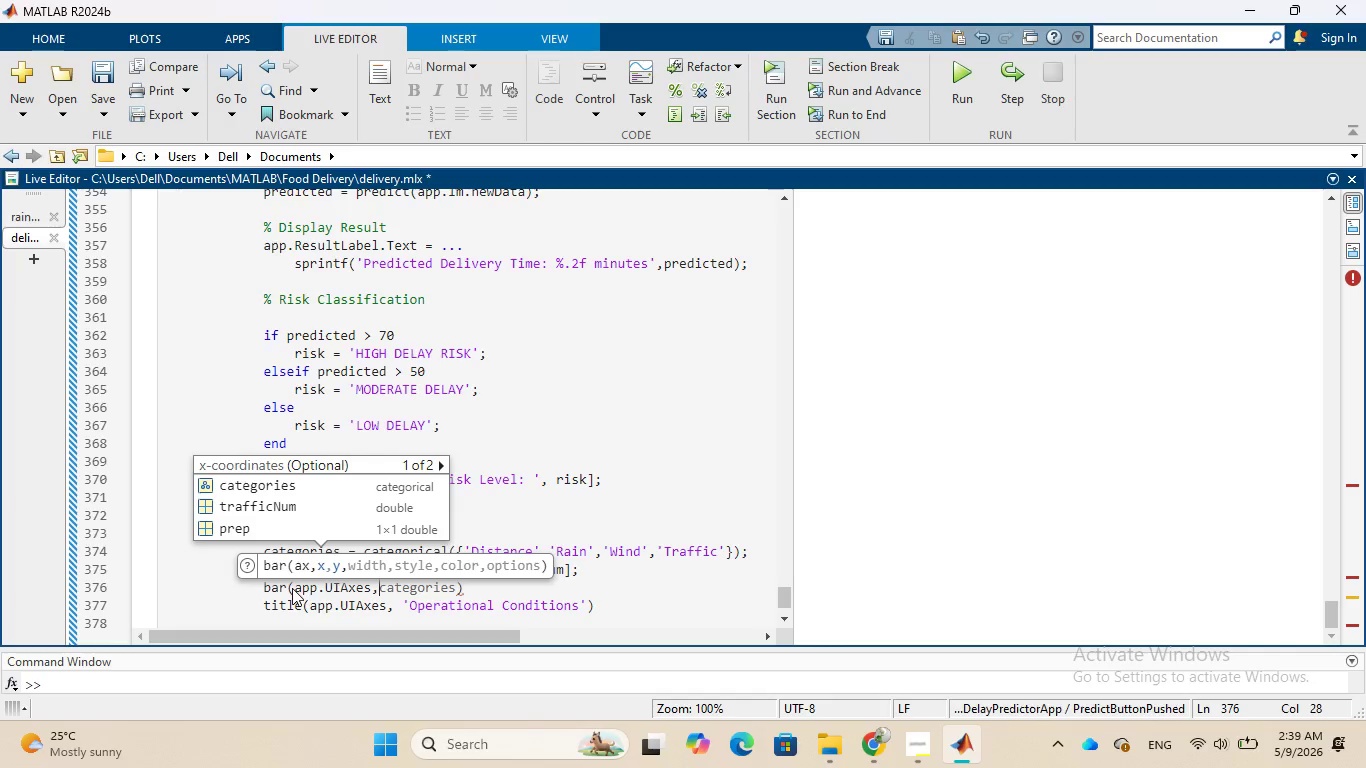 
key(Tab)
 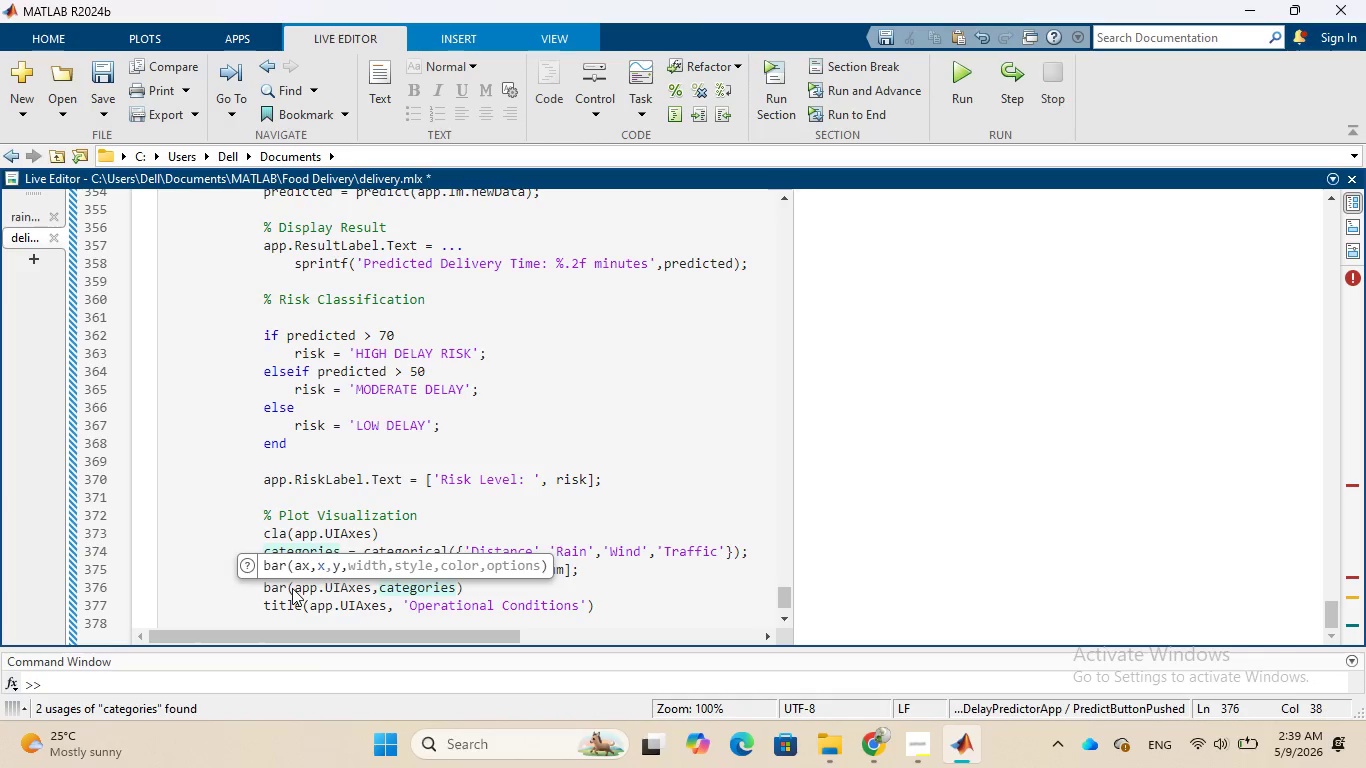 
key(Comma)
 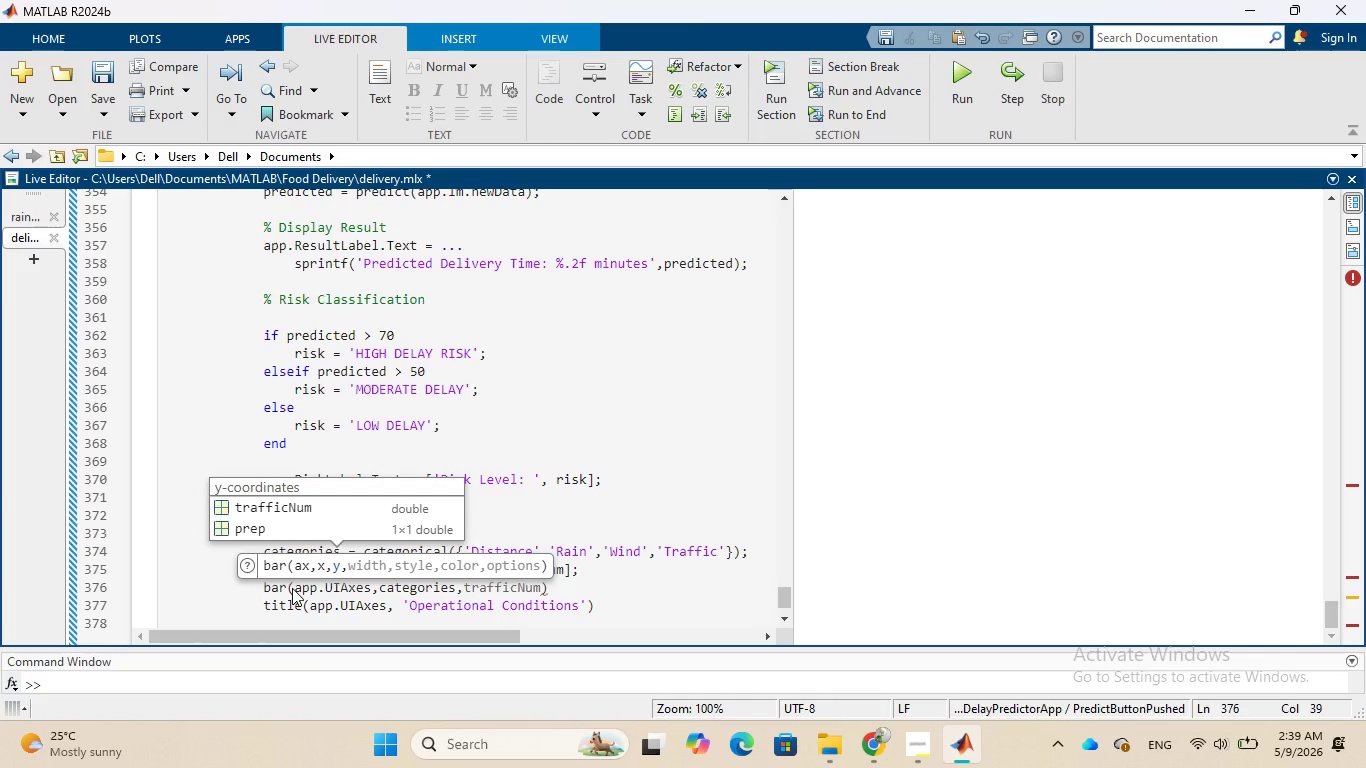 
wait(7.34)
 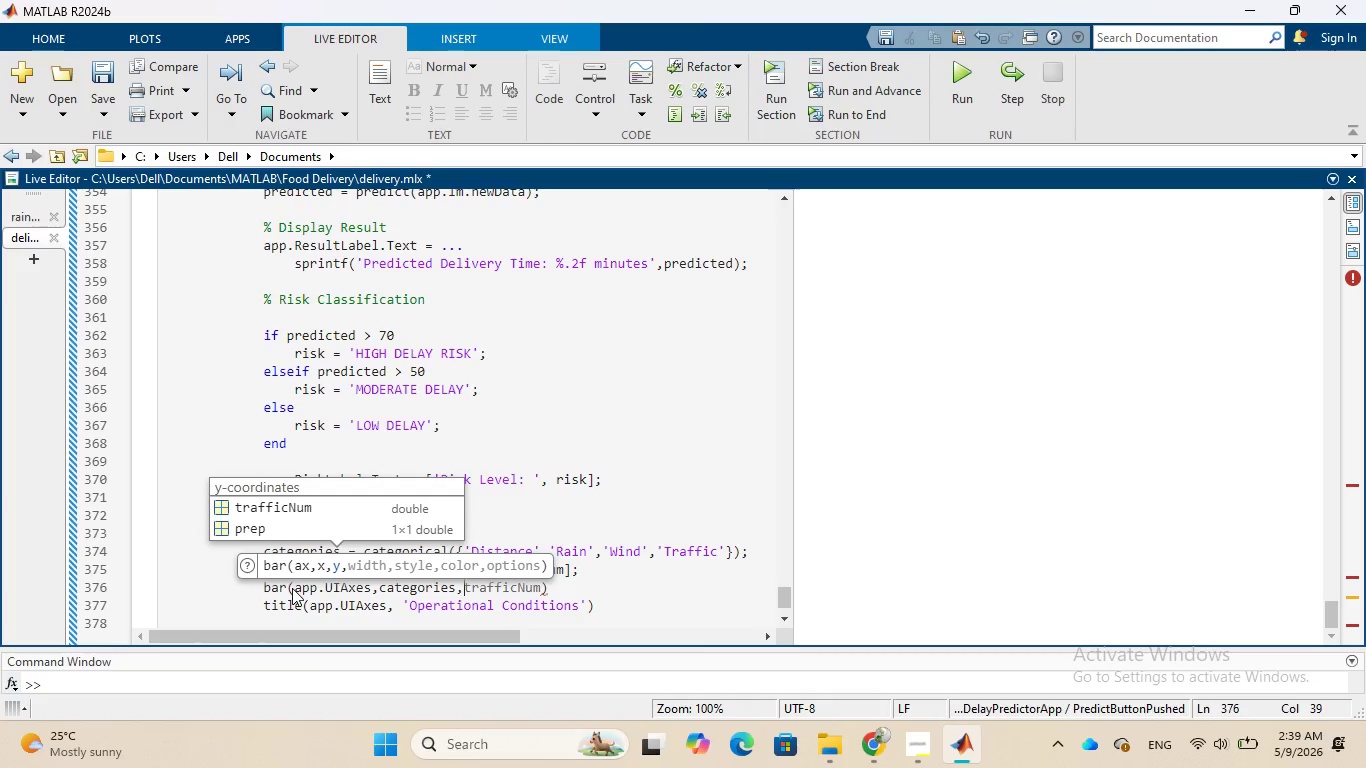 
key(V)
 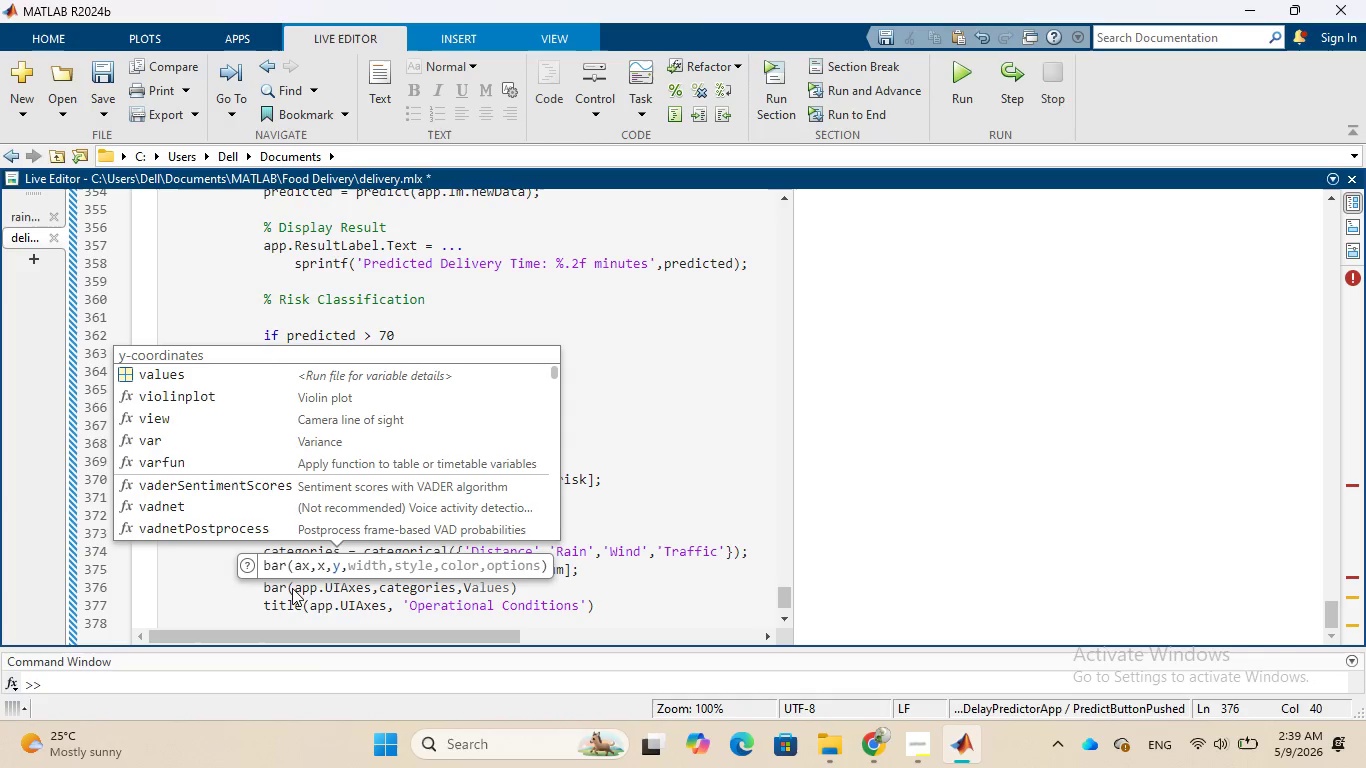 
wait(5.7)
 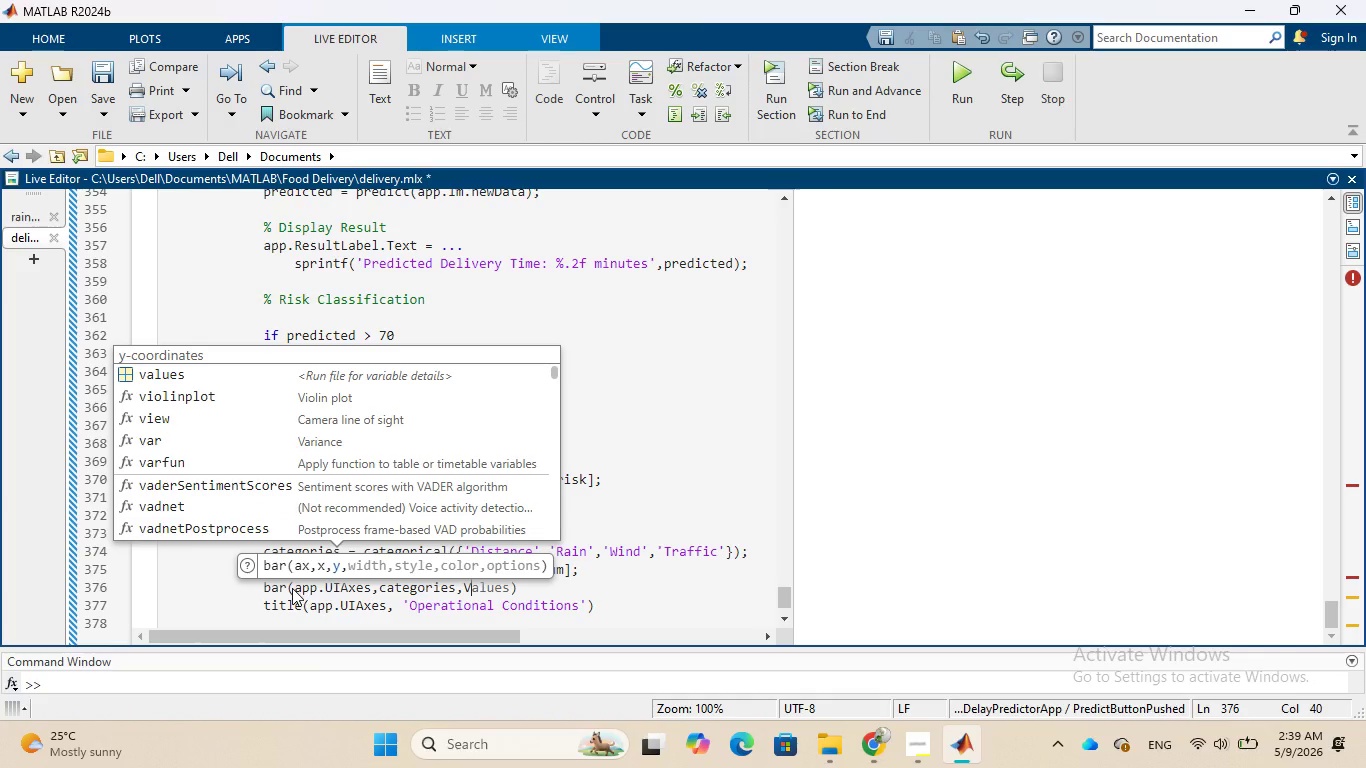 
key(Backspace)
type(valu)
key(Tab)
 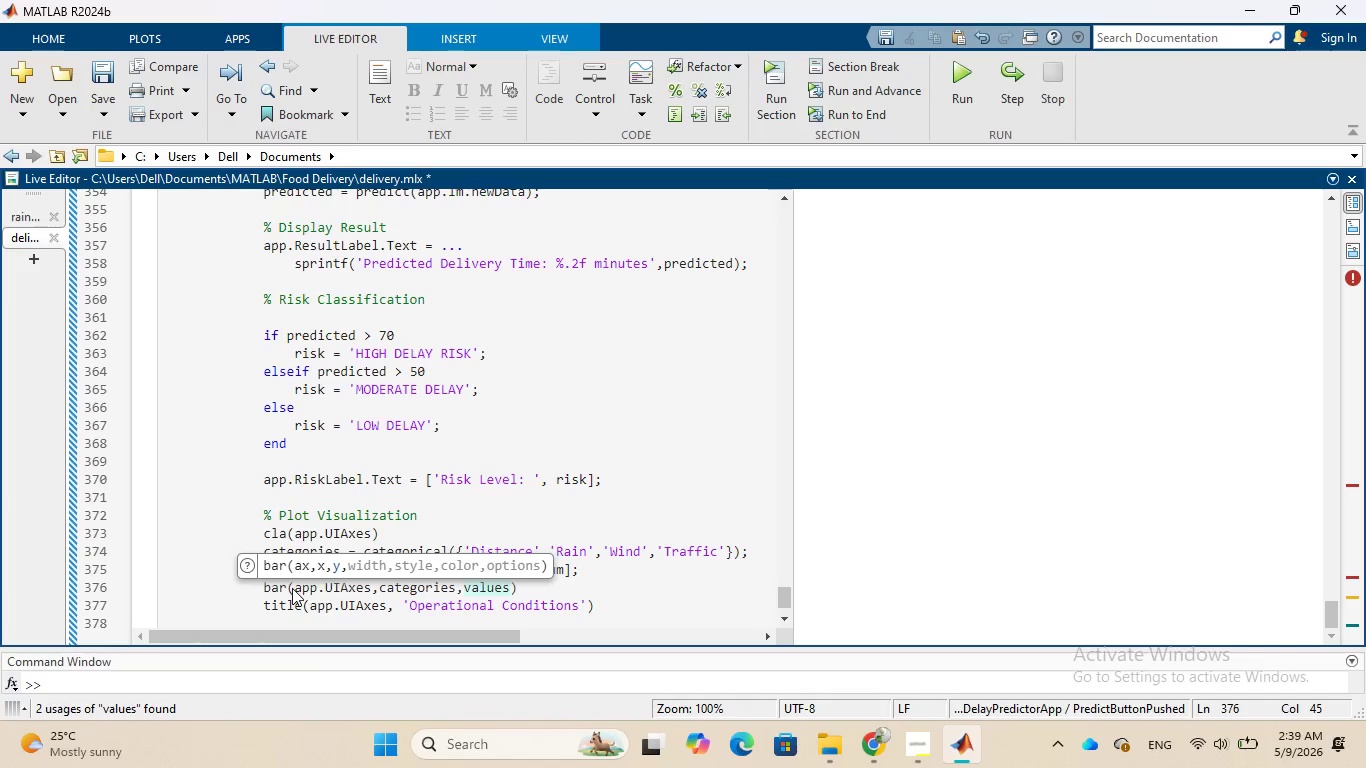 
key(ArrowRight)
 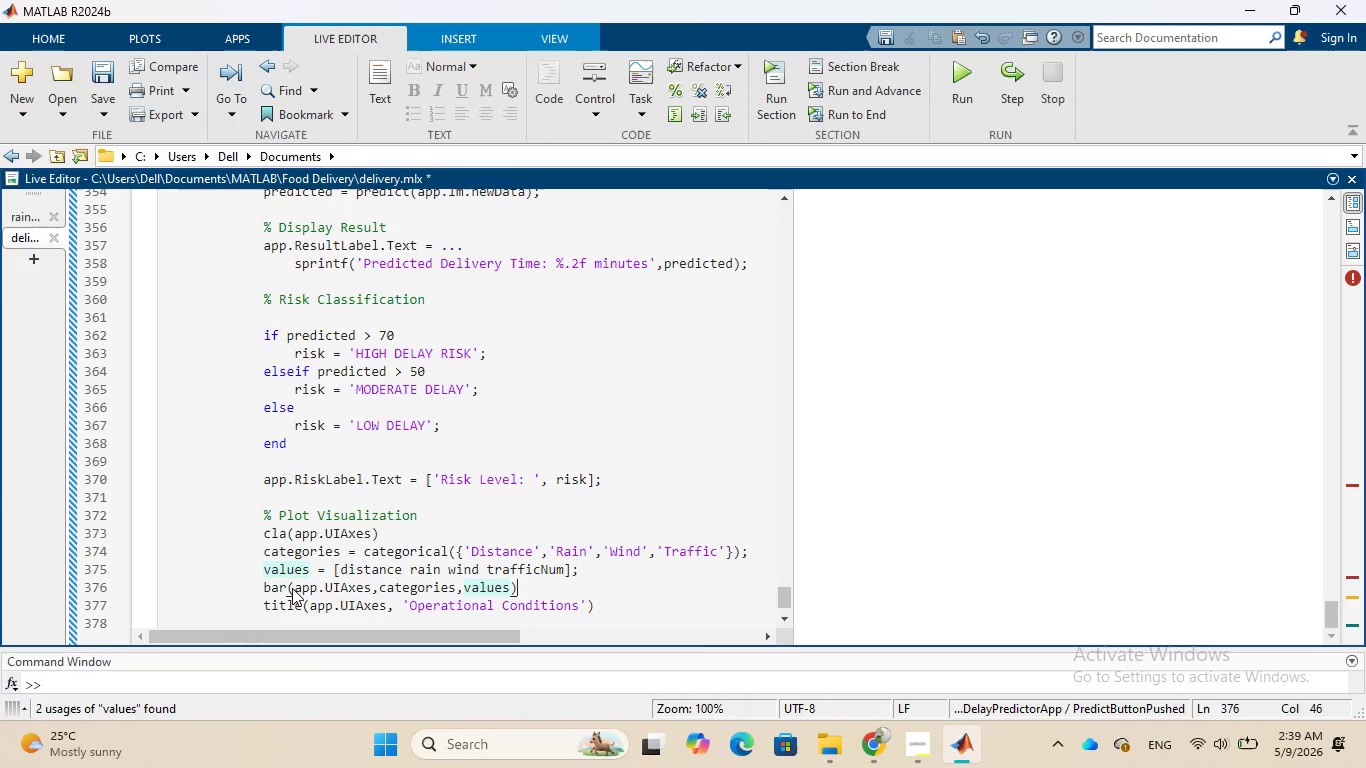 
key(Semicolon)
 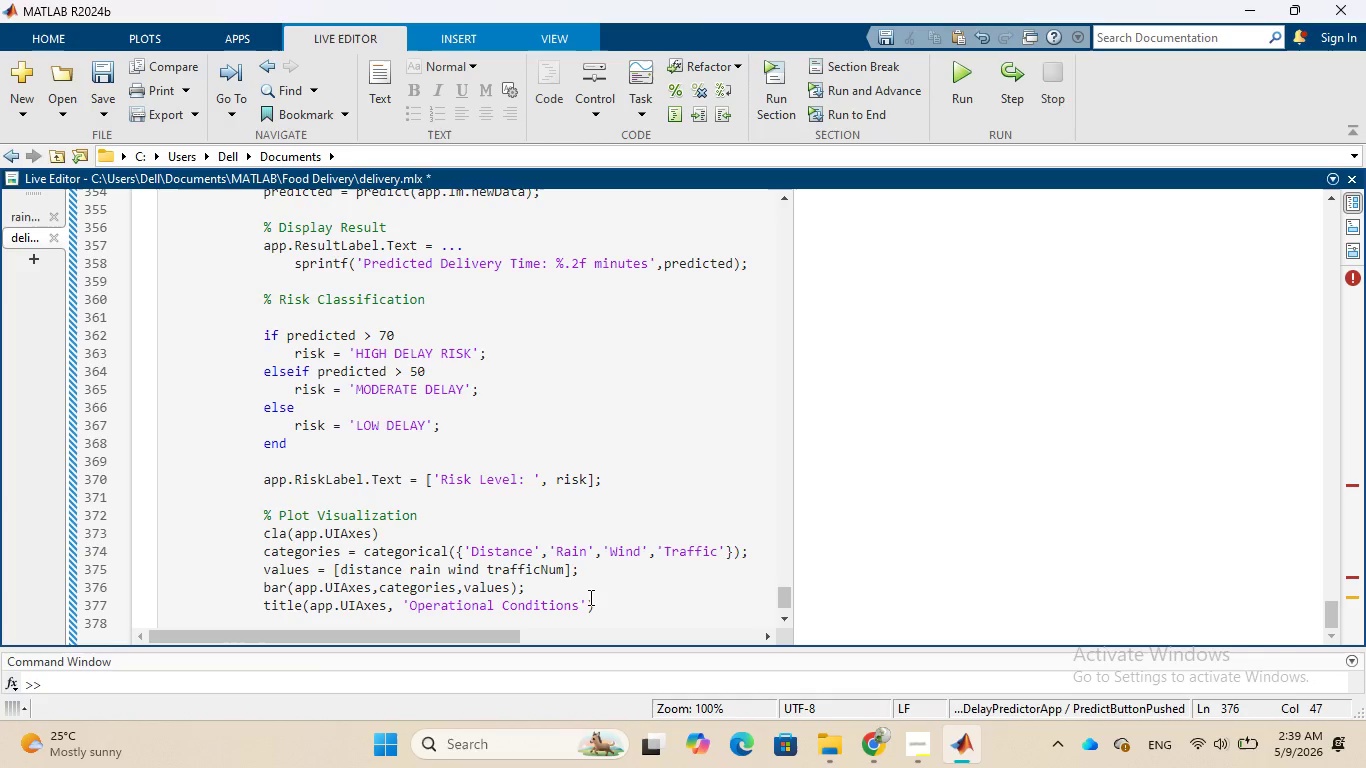 
left_click([595, 603])
 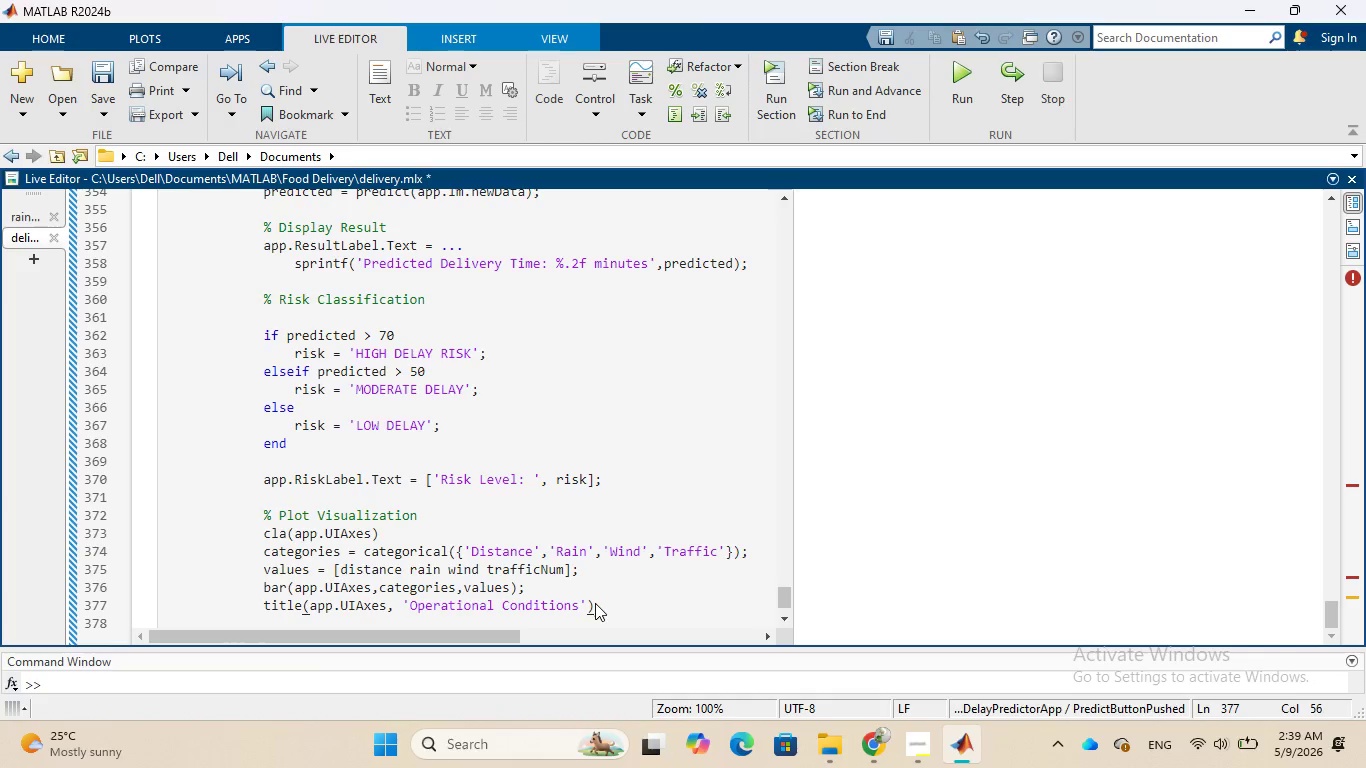 
key(Semicolon)
 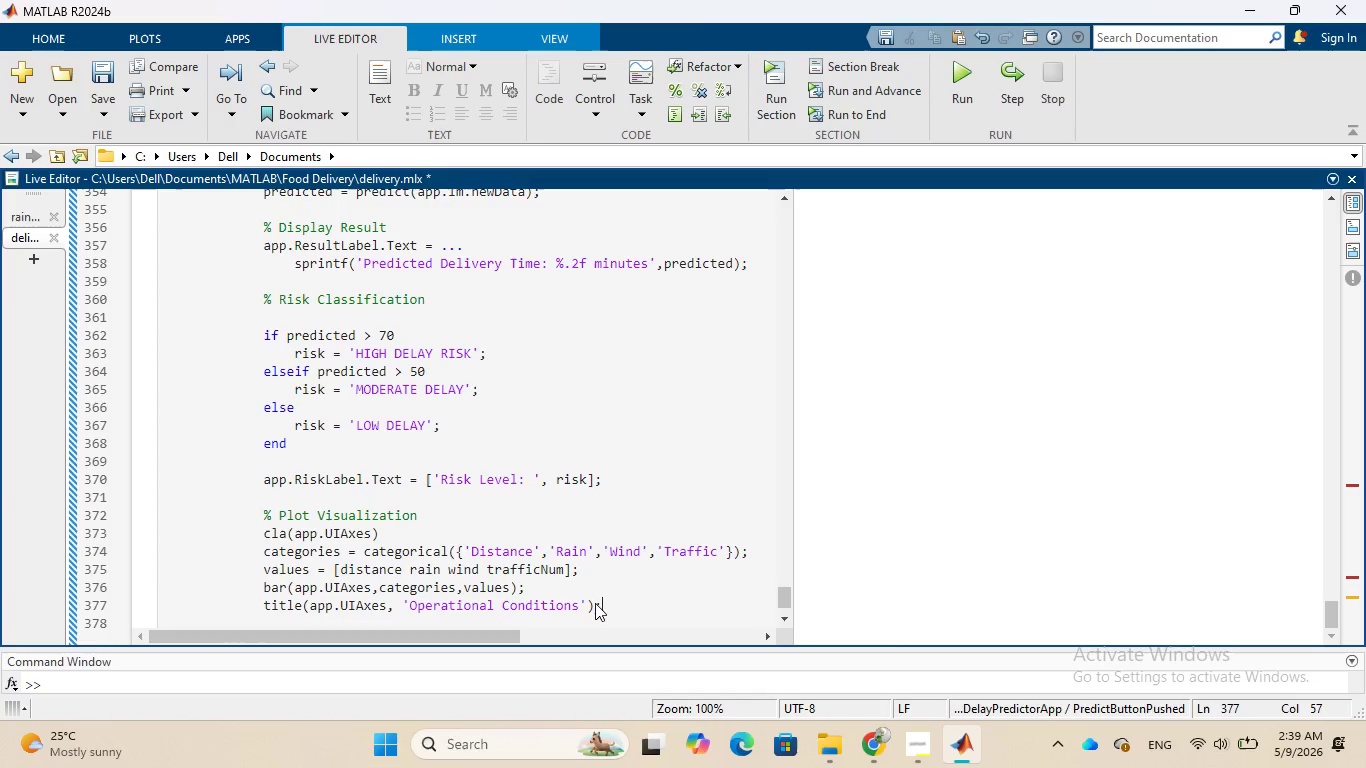 
key(Enter)
 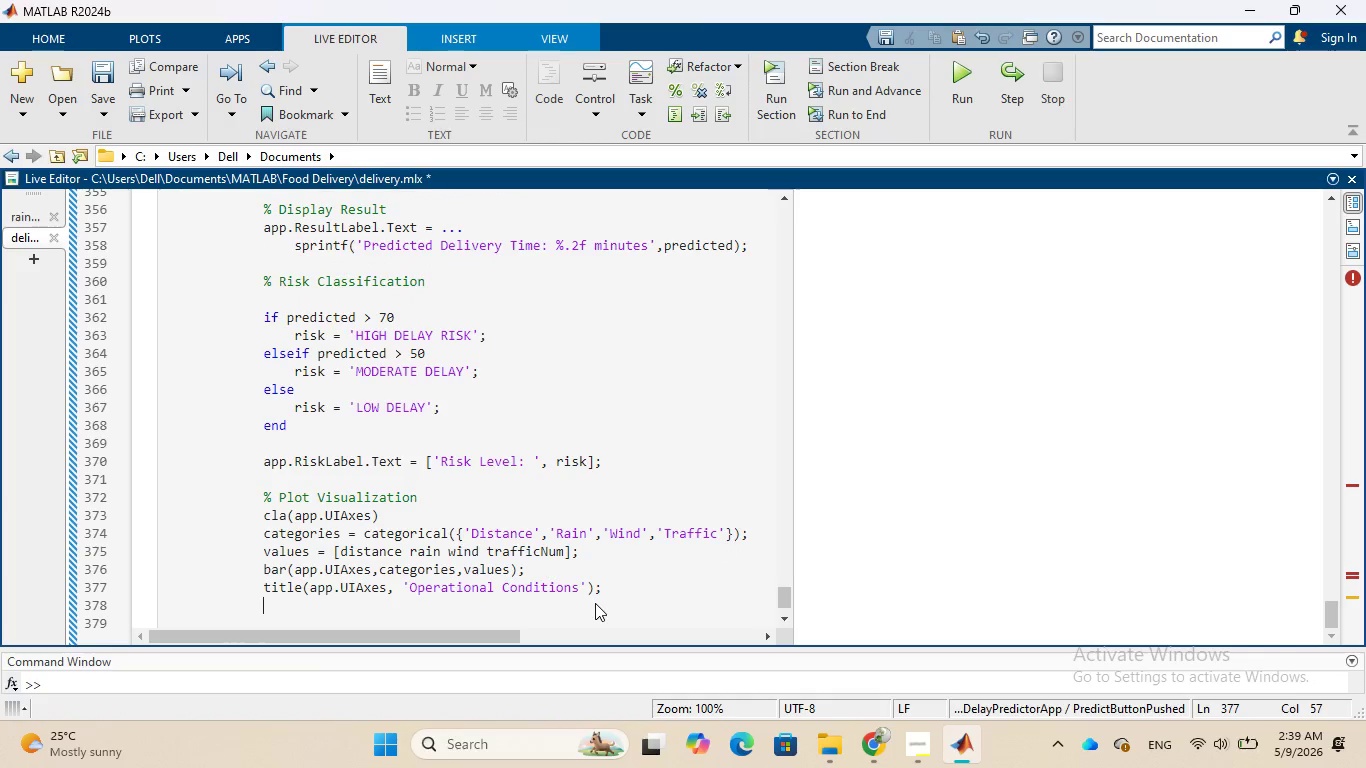 
wait(5.34)
 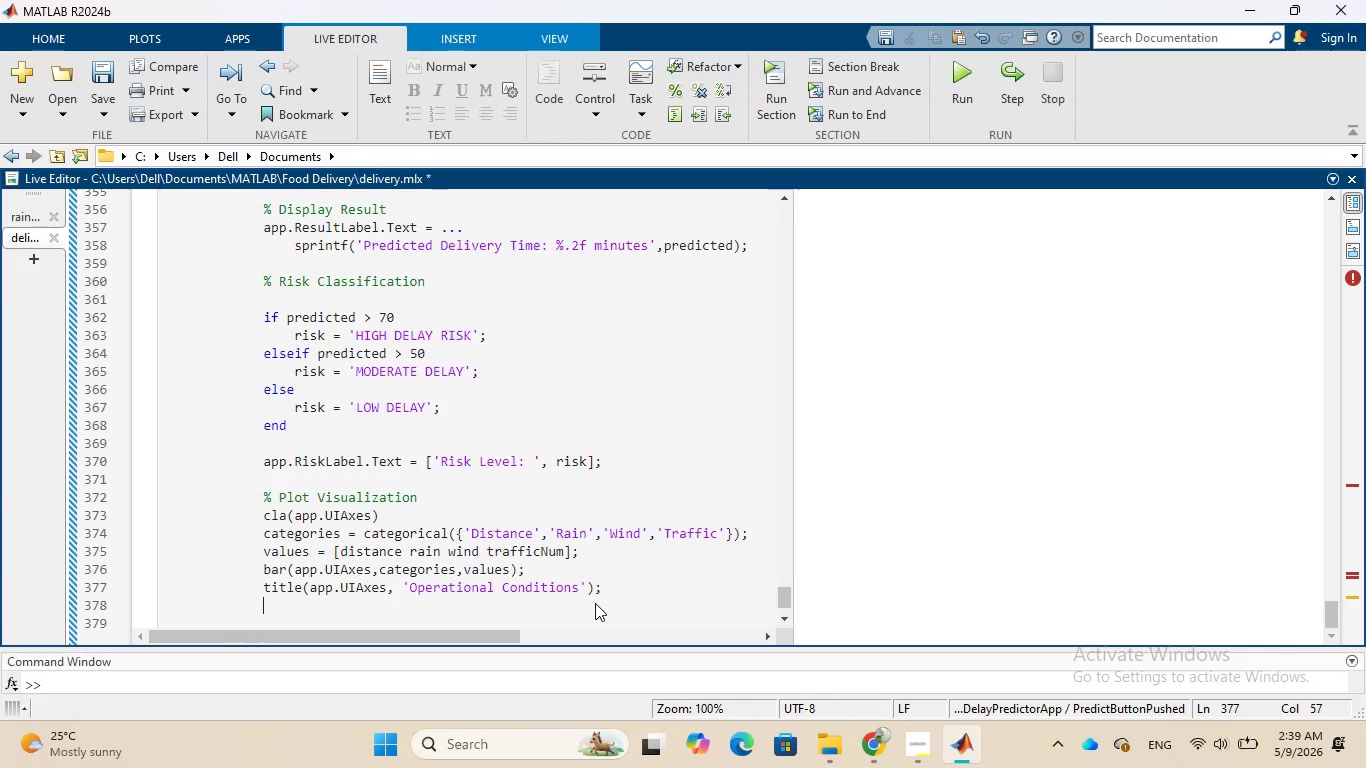 
type(ylabel)
 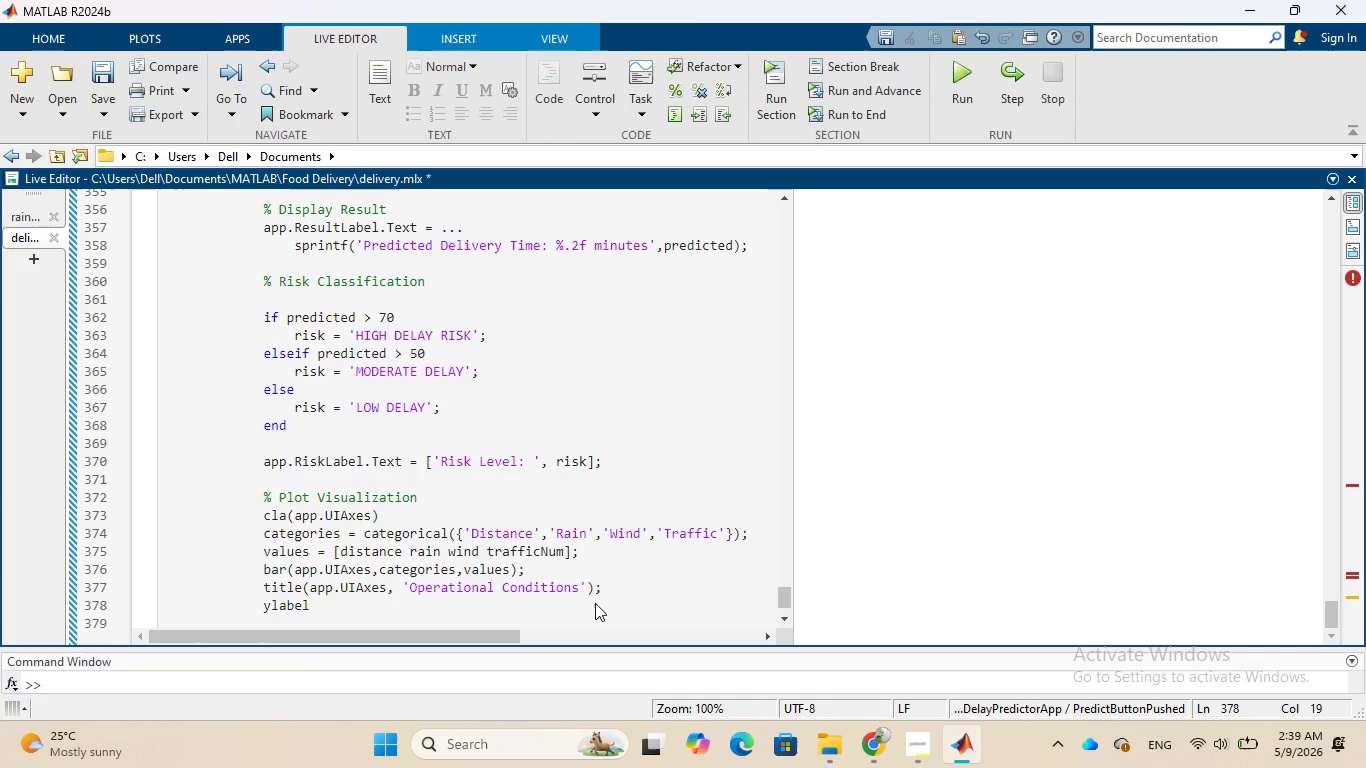 
type((app.UI)
key(Tab)
 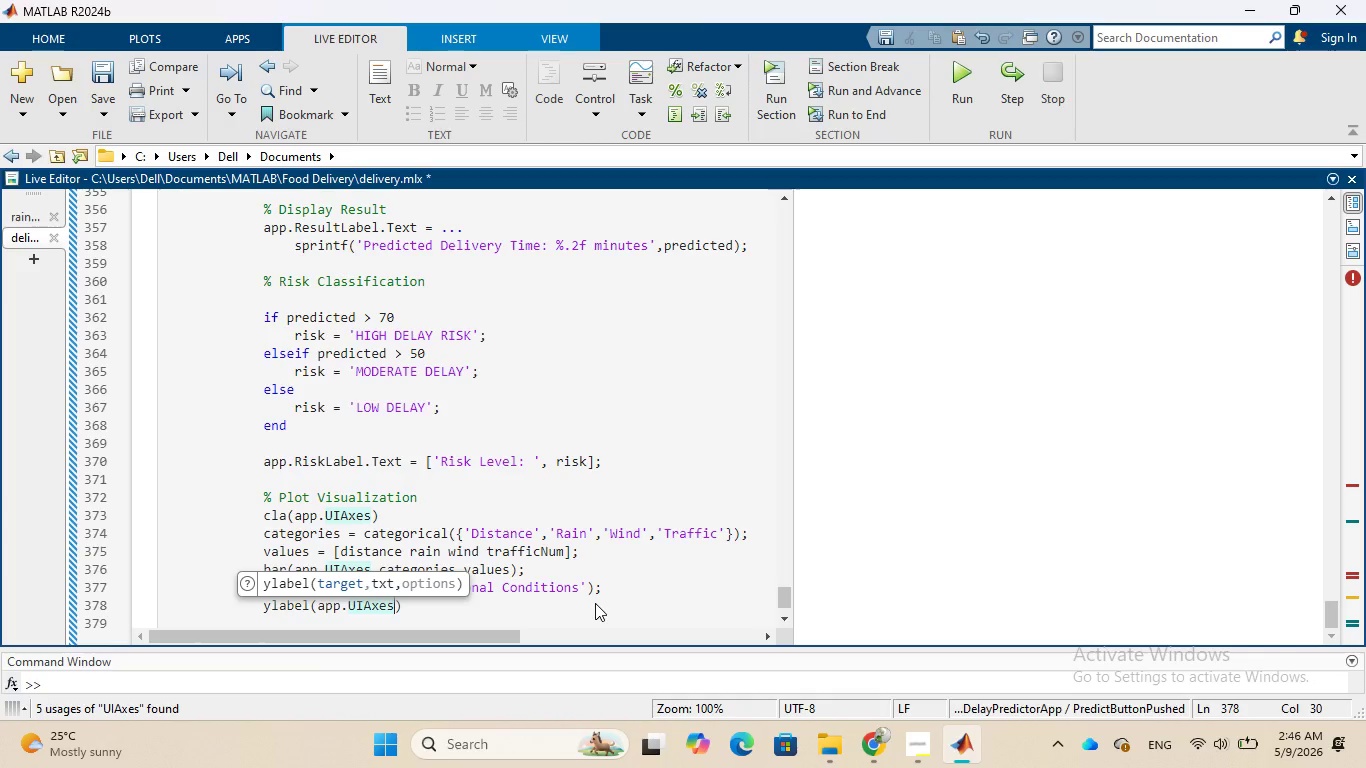 
wait(382.16)
 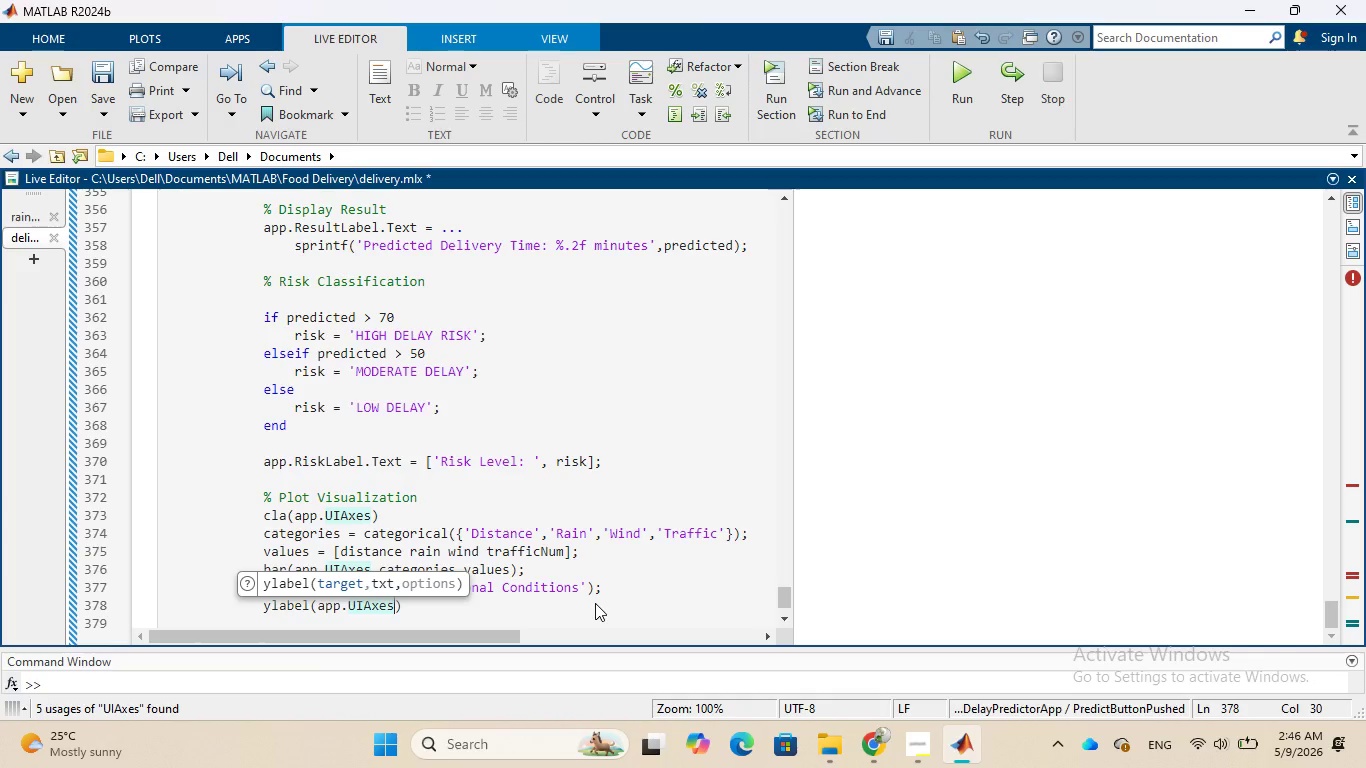 
left_click([597, 614])
 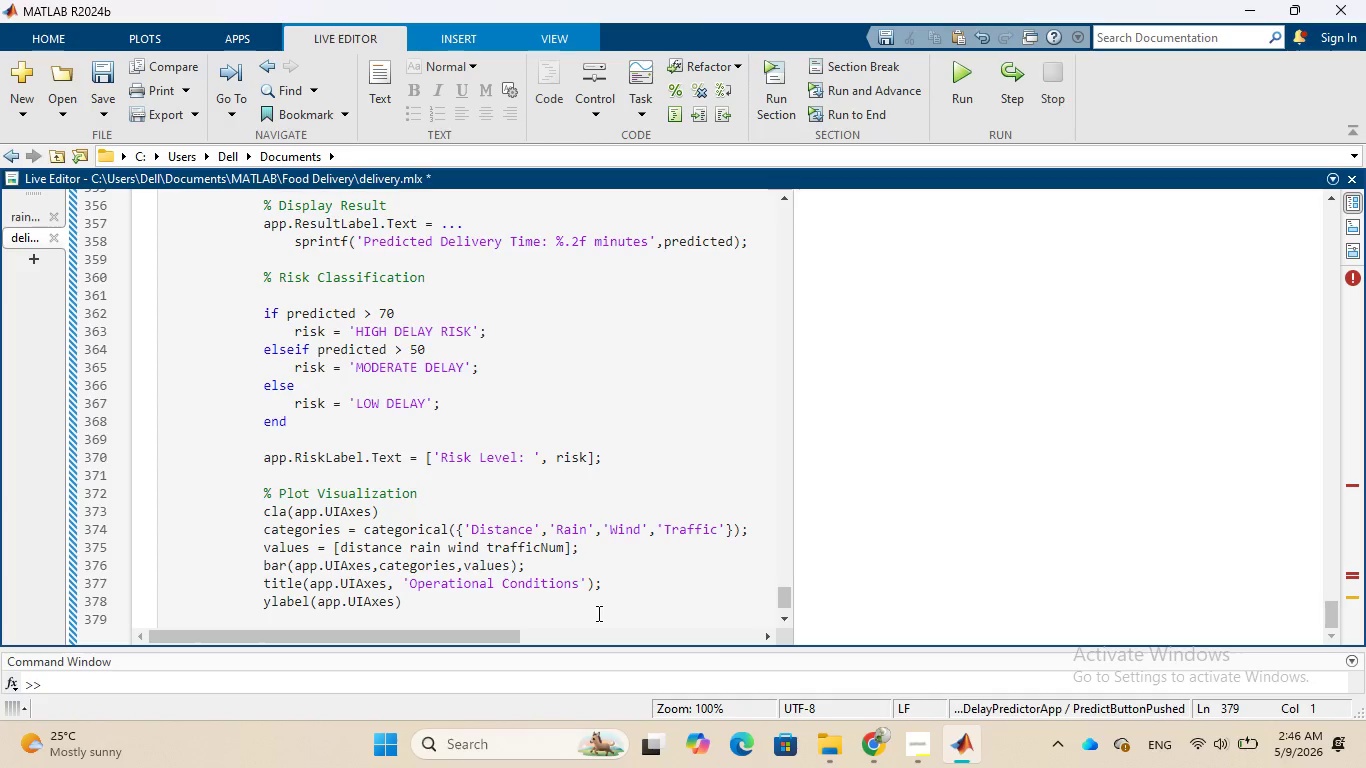 
type(E)
key(Backspace)
type(end)
 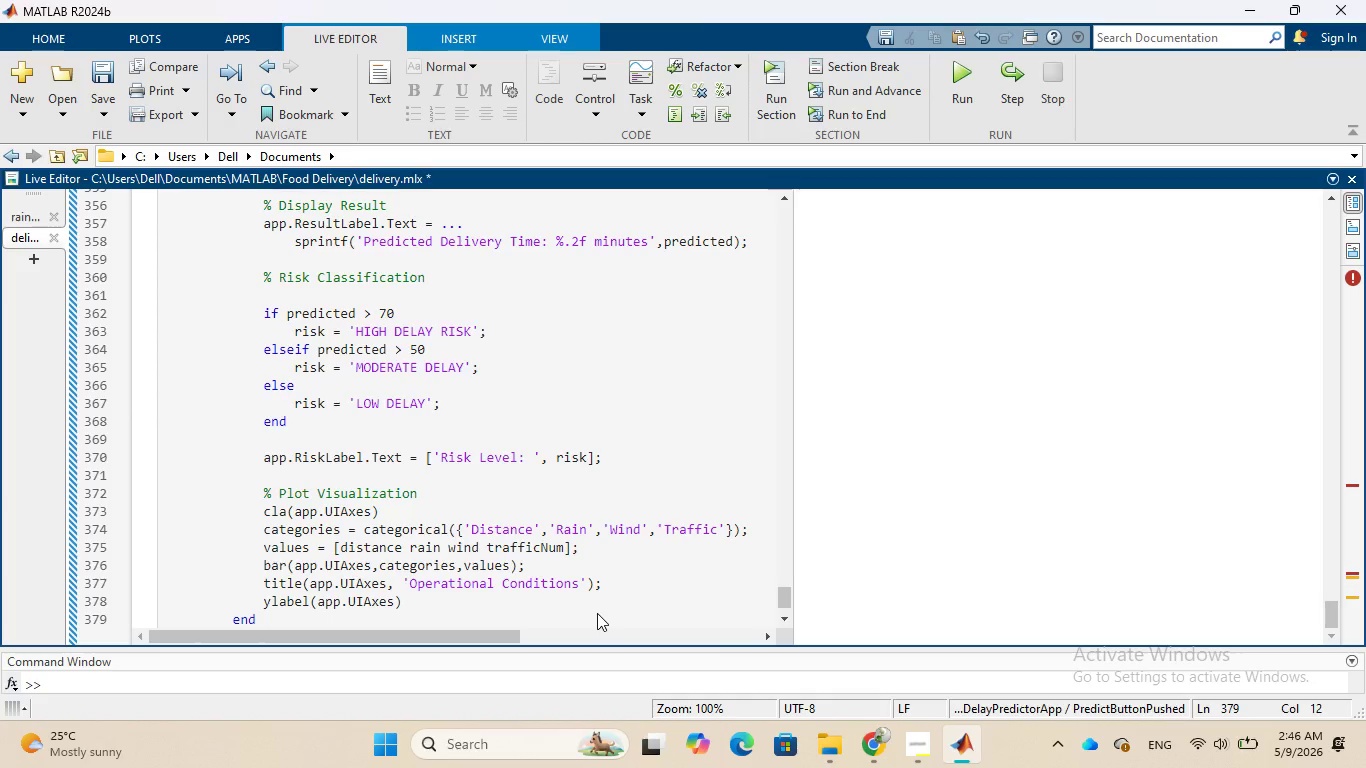 
key(Enter)
 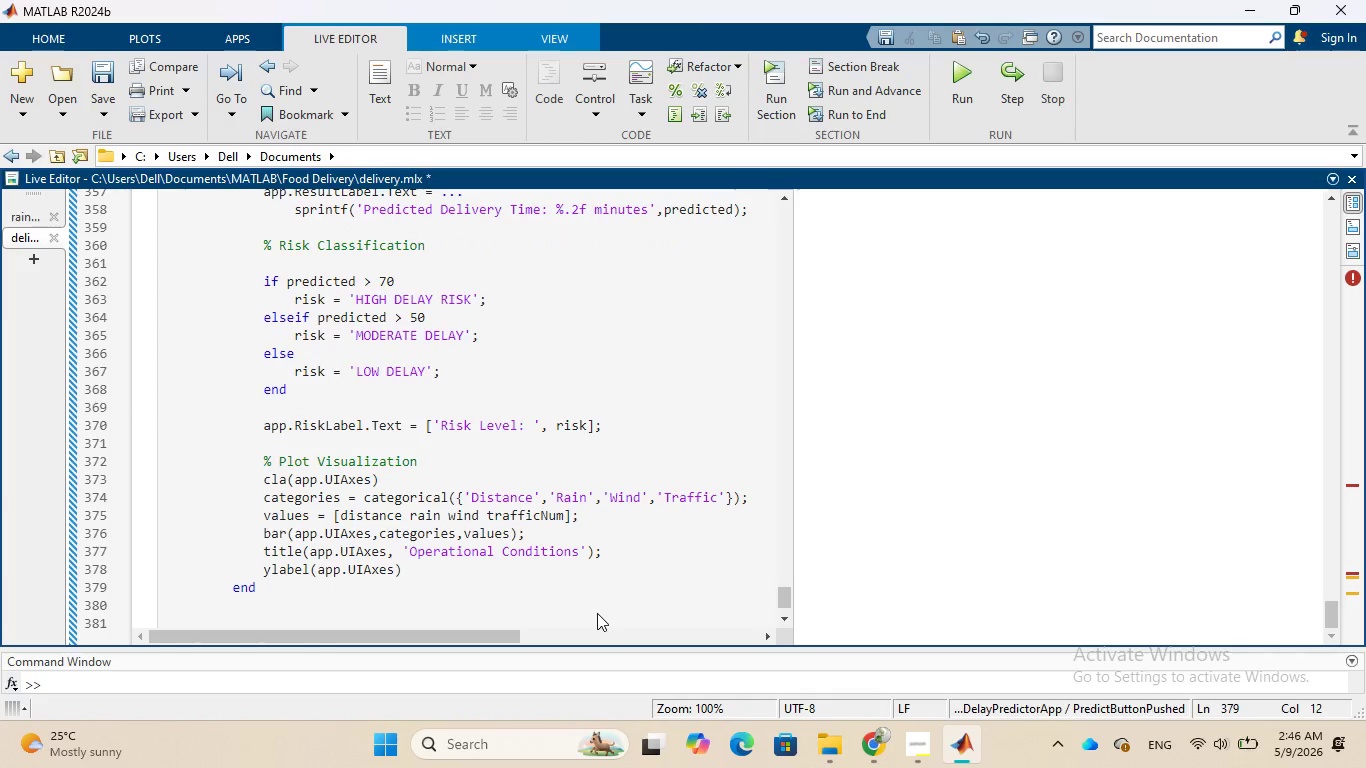 
type(end)
 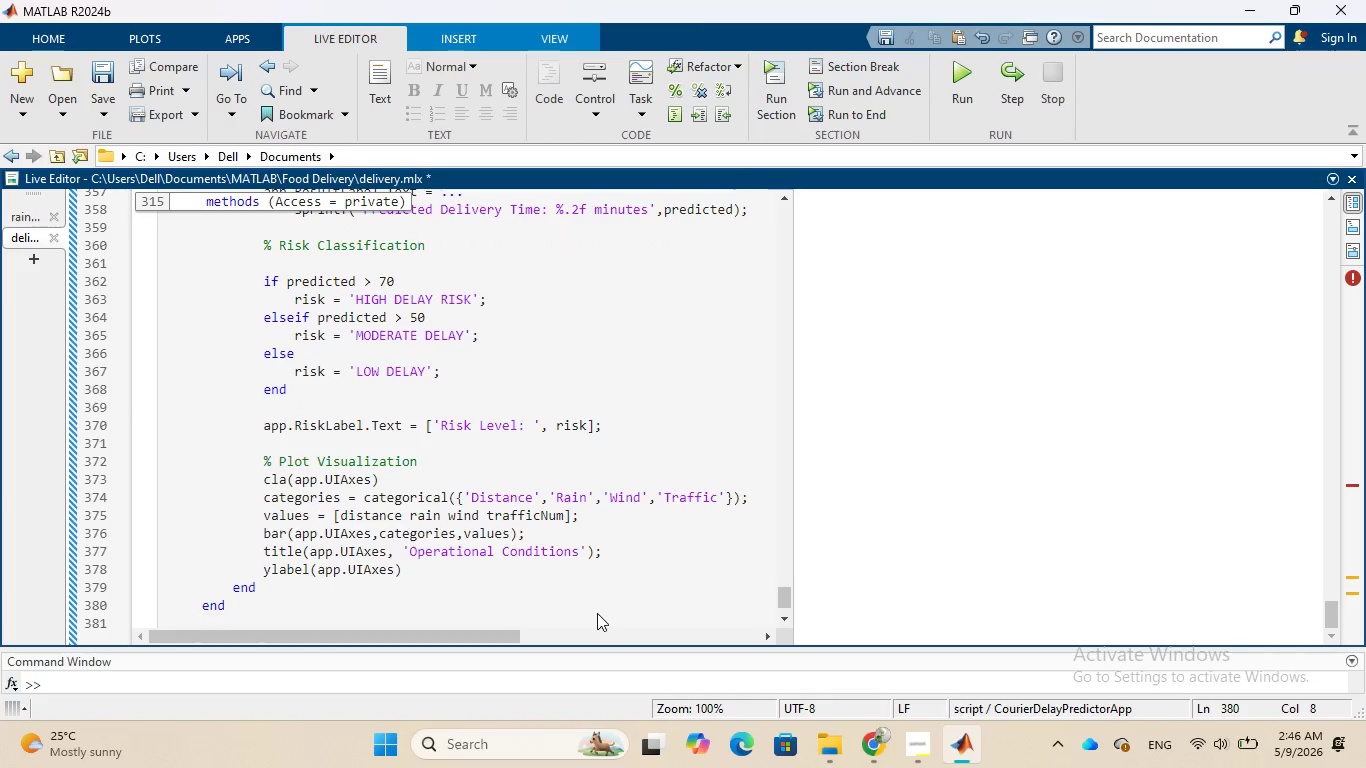 
key(Enter)
 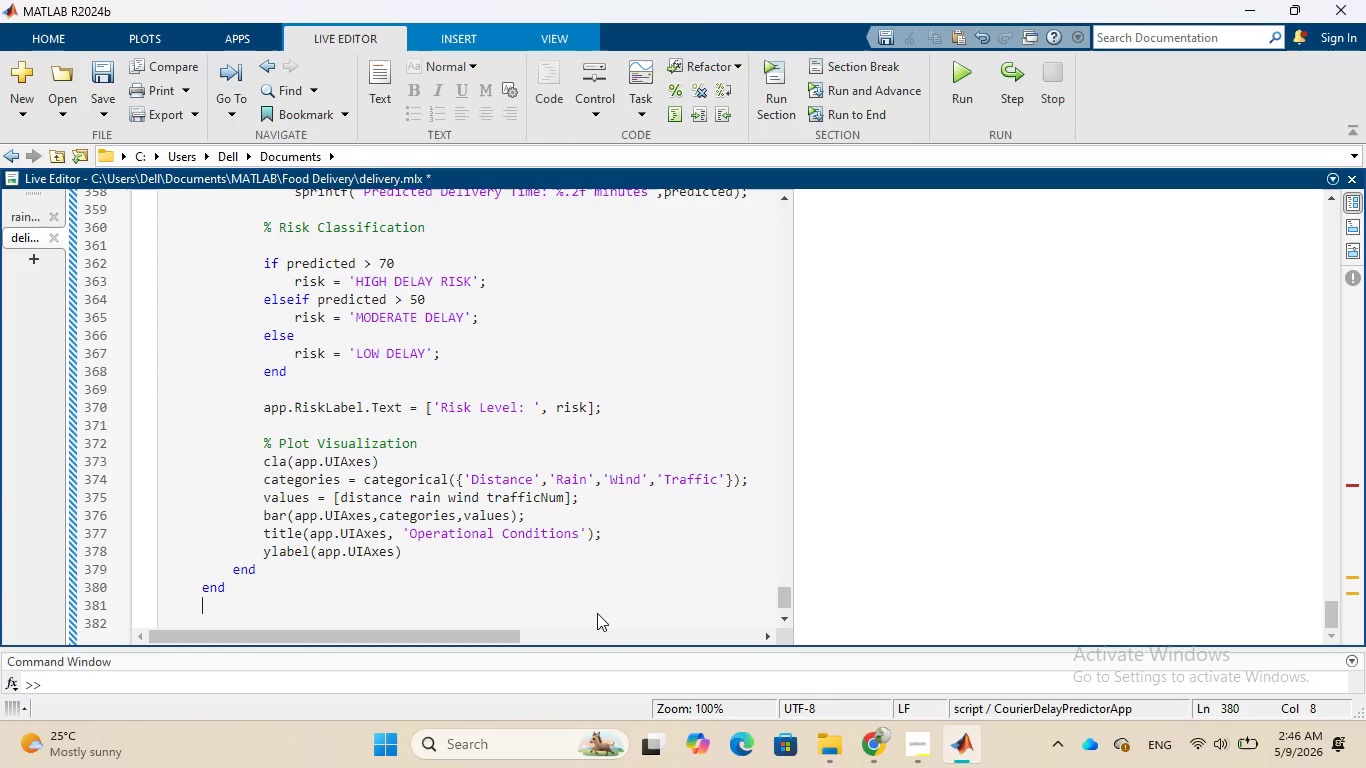 
type(end)
 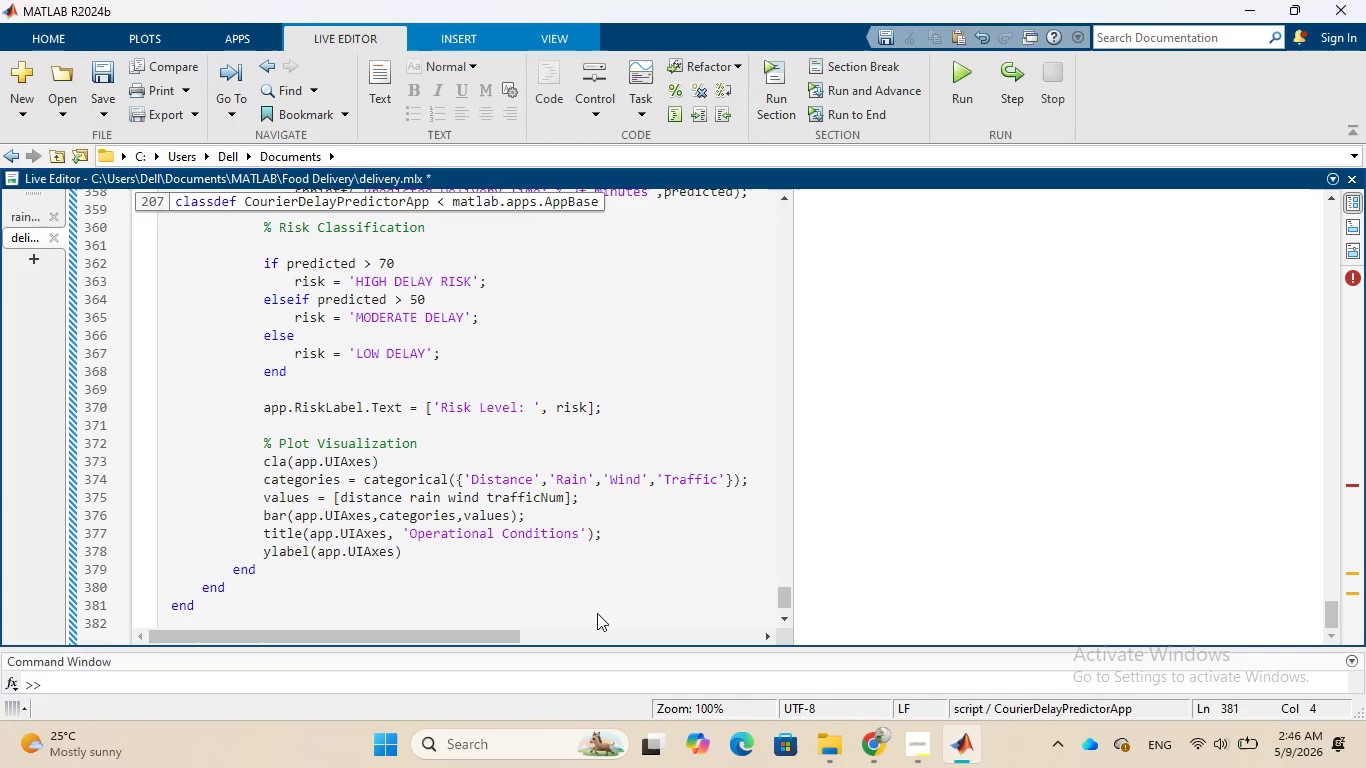 
key(Enter)
 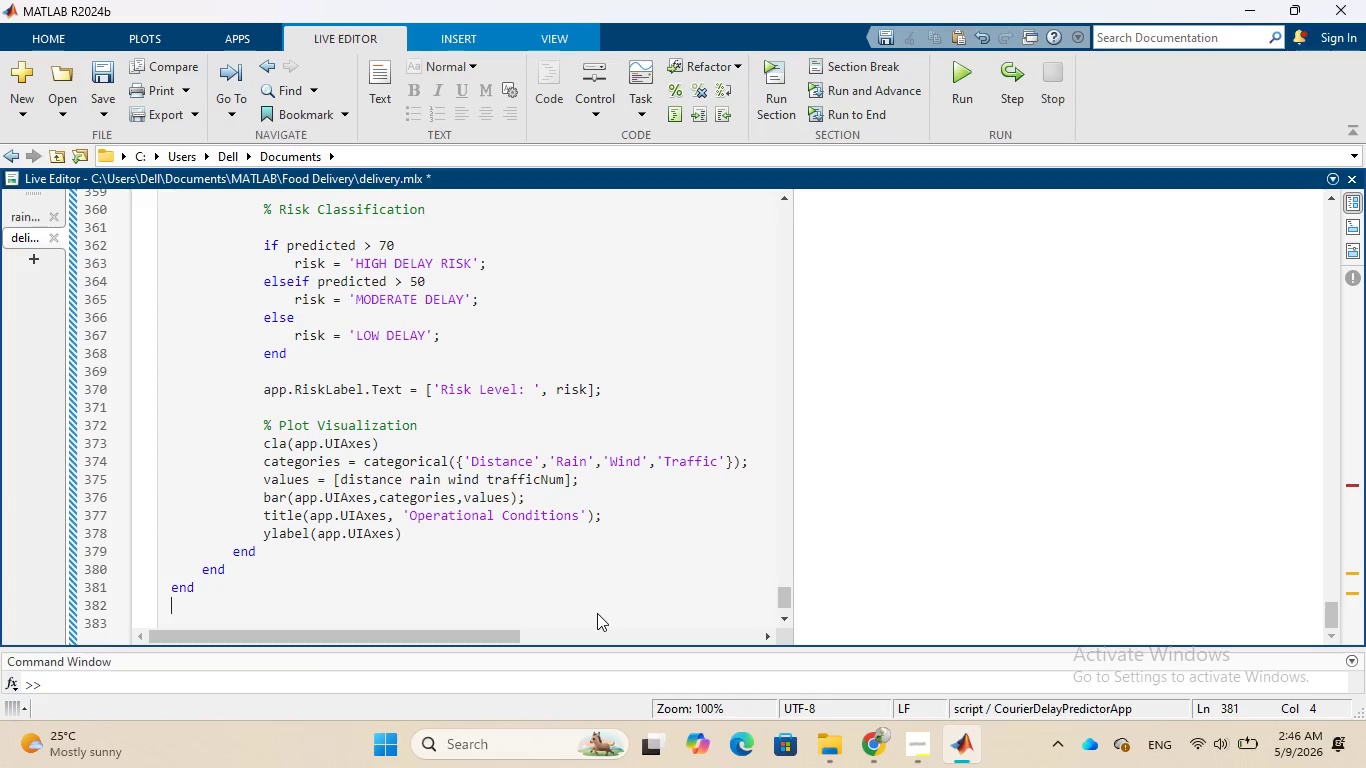 
type(end)
 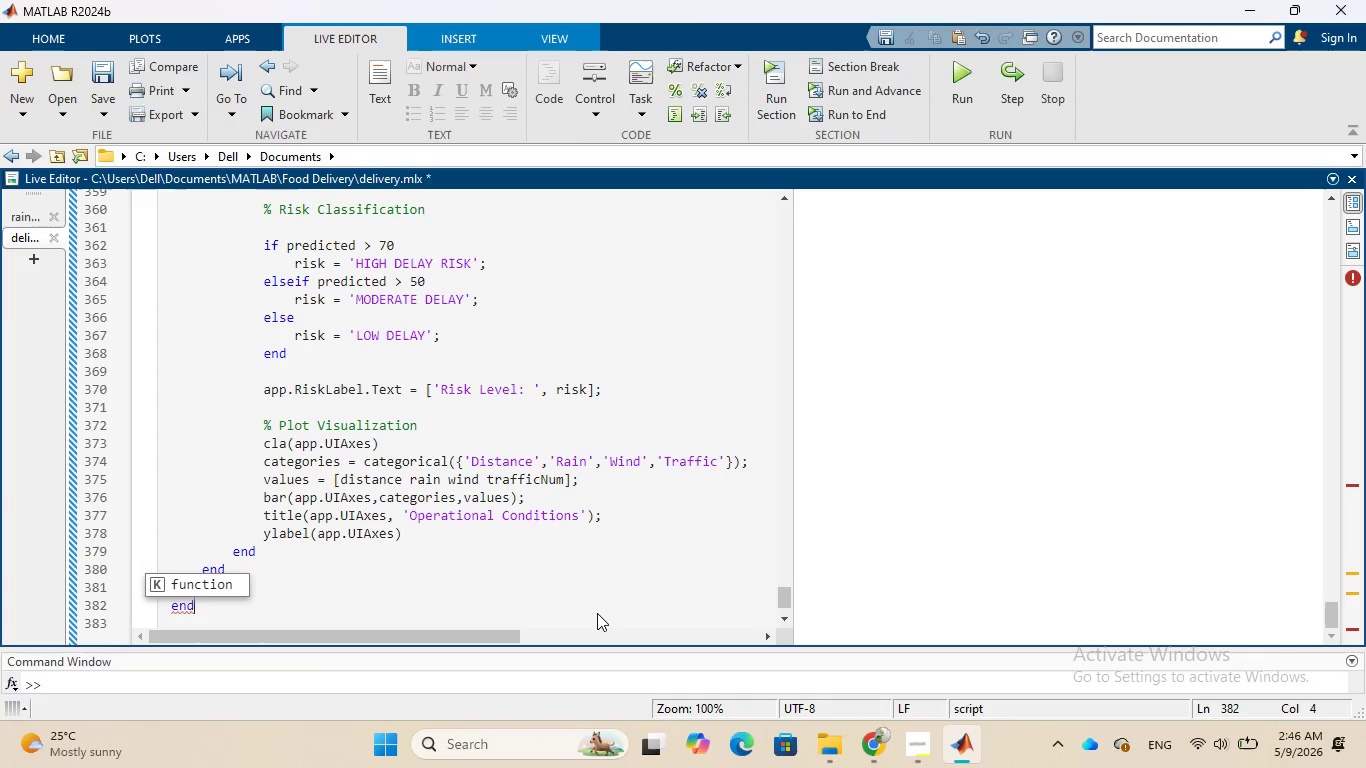 
key(Backspace)
 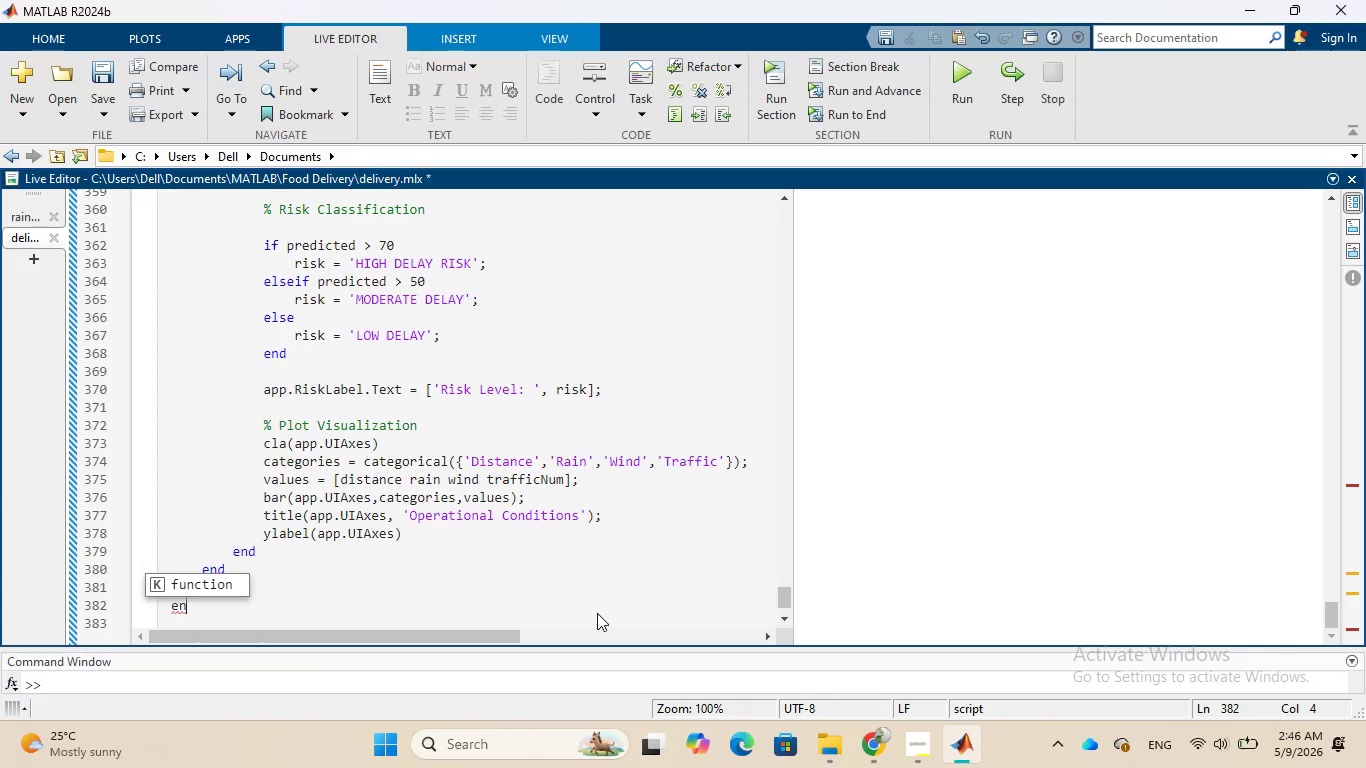 
key(Backspace)
 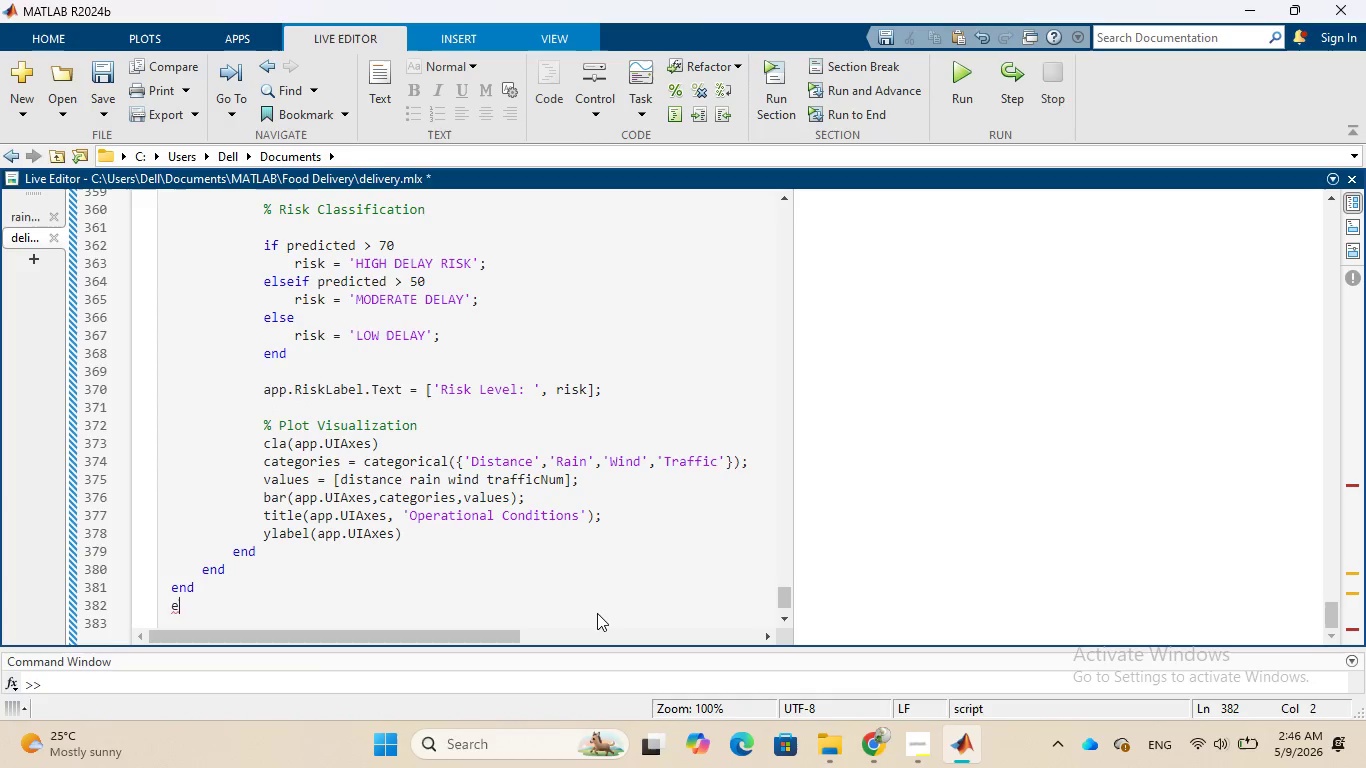 
key(Backspace)
 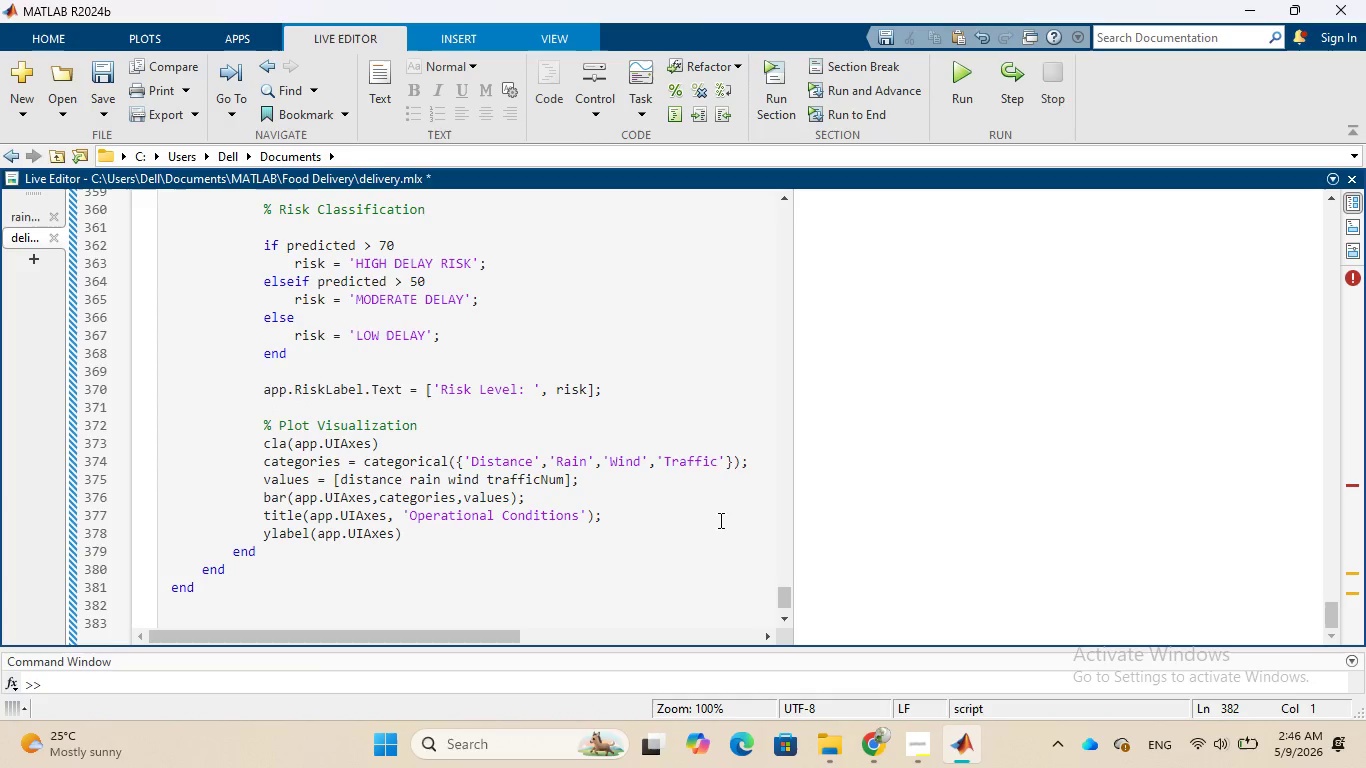 
scroll: coordinate [697, 459], scroll_direction: up, amount: 24.0
 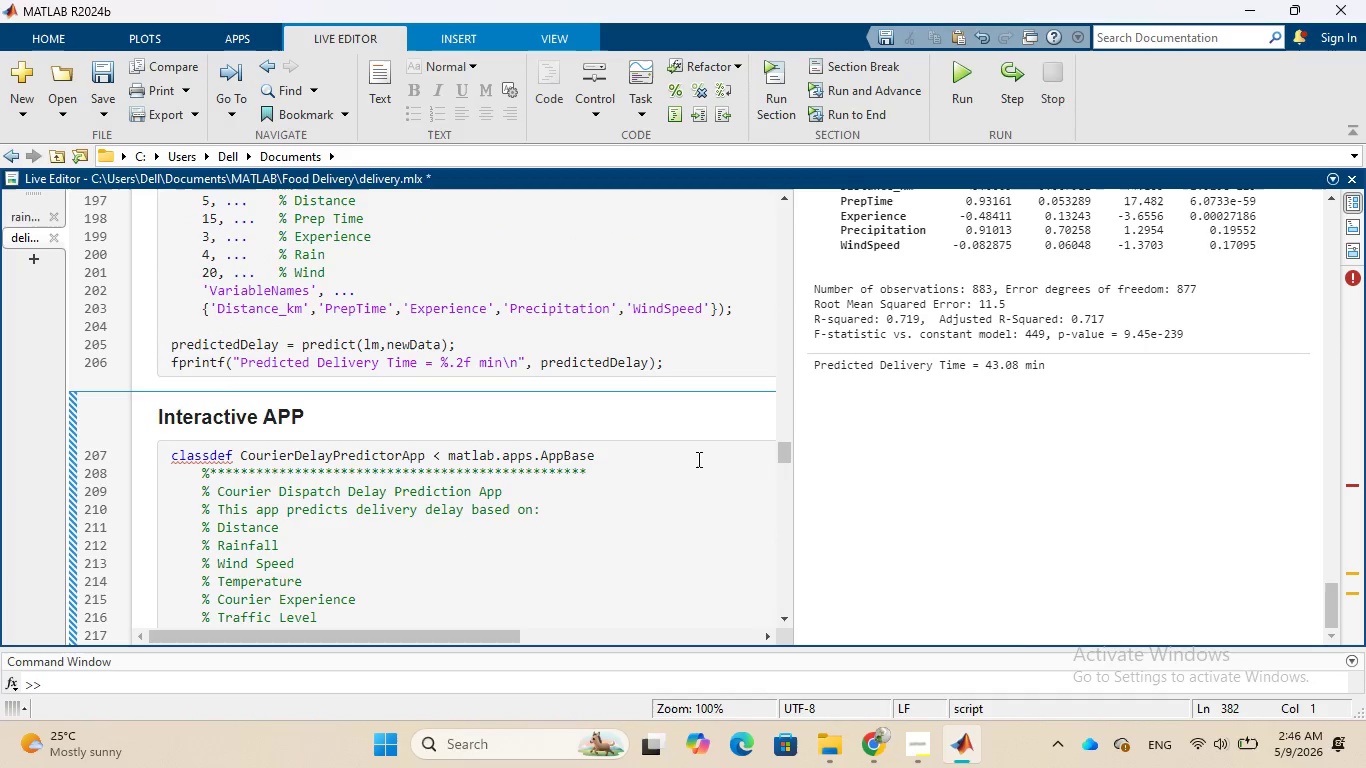 
scroll: coordinate [682, 508], scroll_direction: down, amount: 2.0
 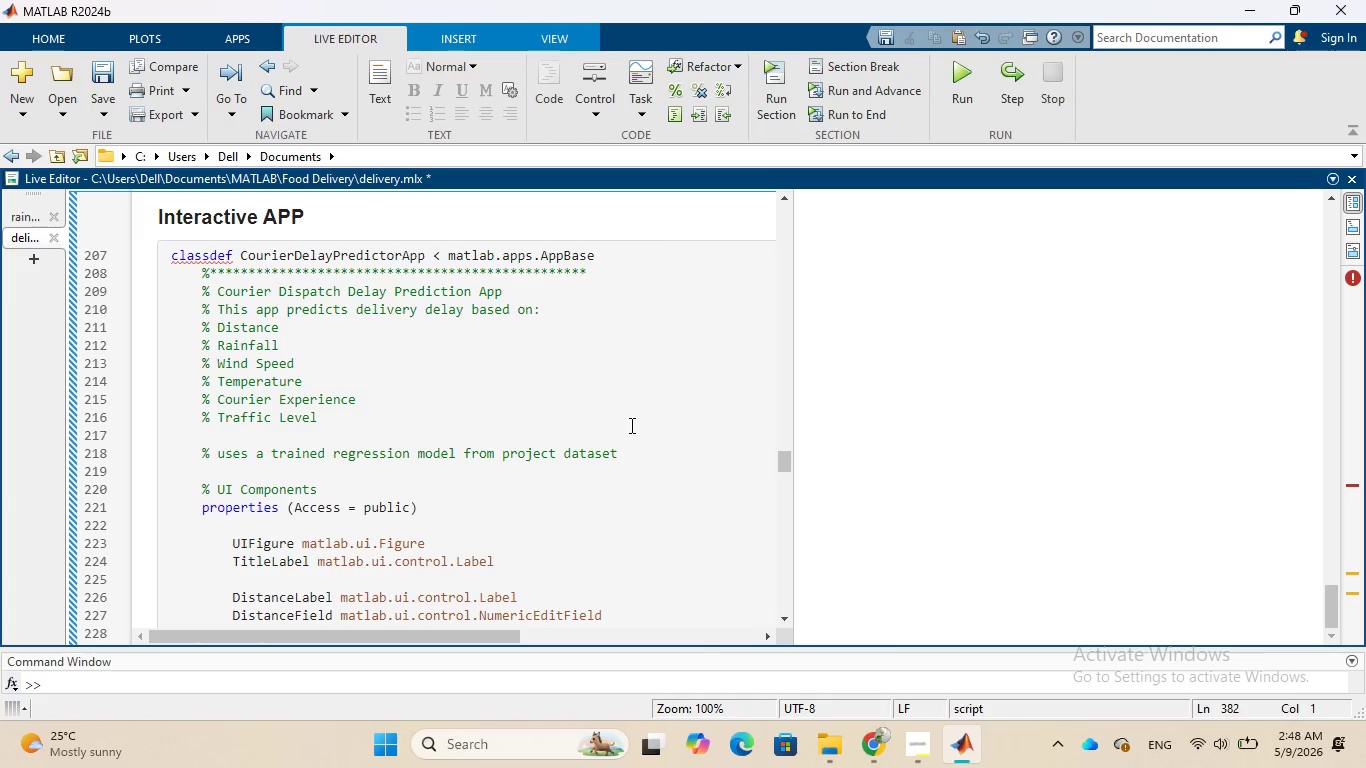 
wait(91.04)
 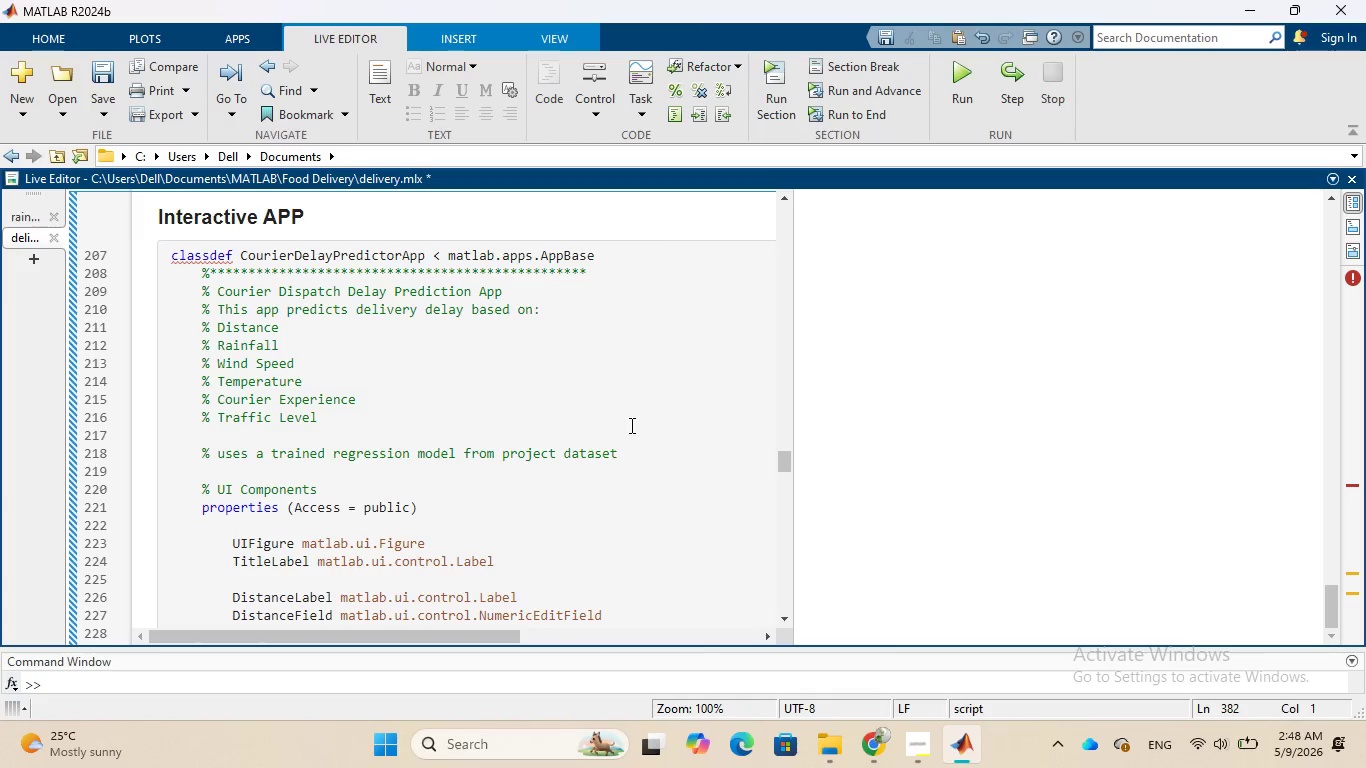 
mouse_move([40, 68])
 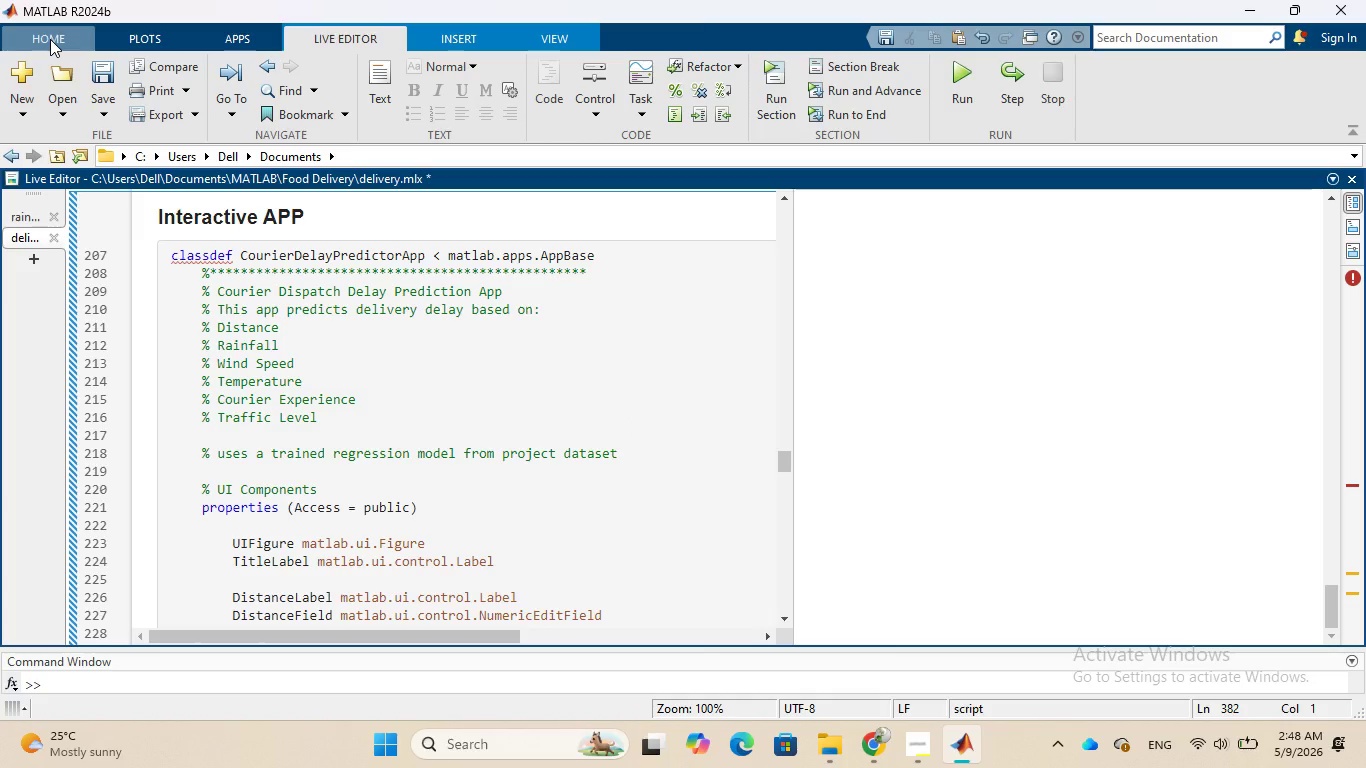 
mouse_move([22, 110])
 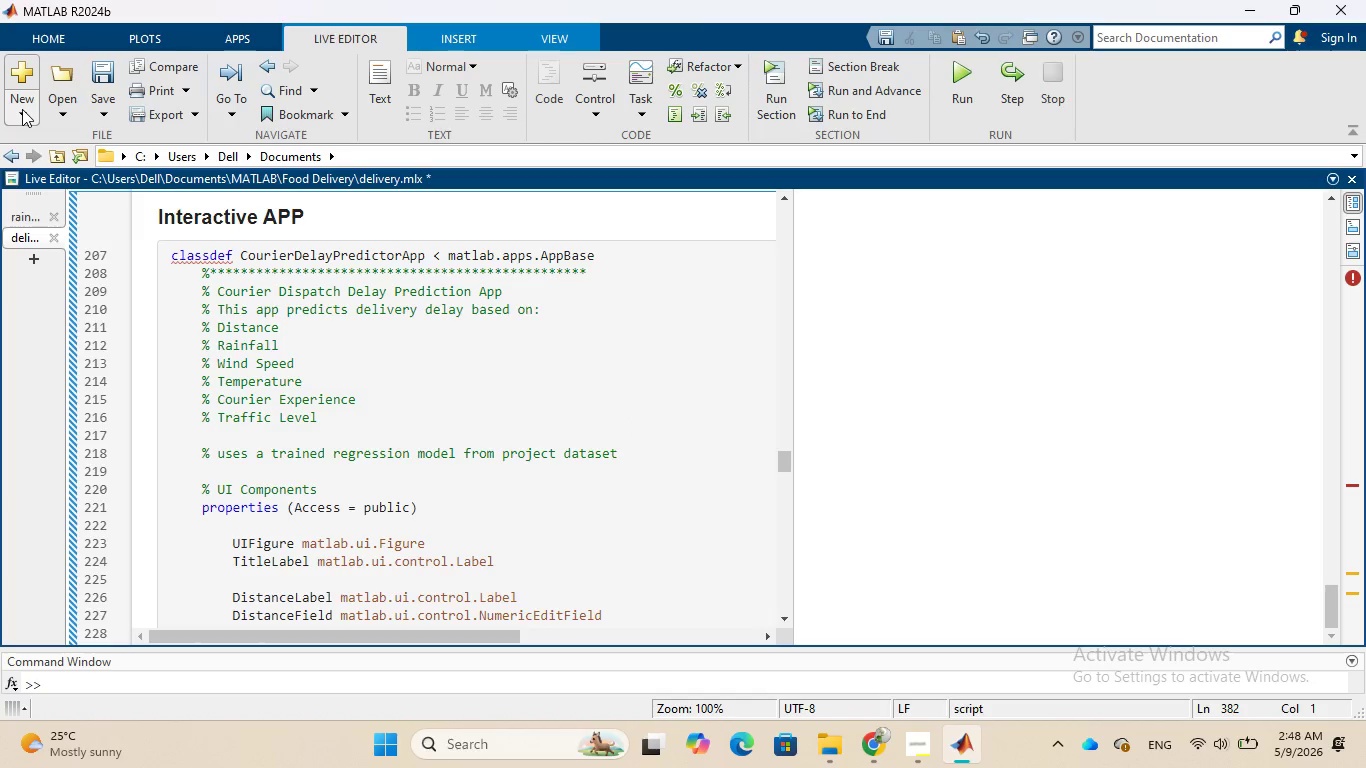 
left_click([22, 109])
 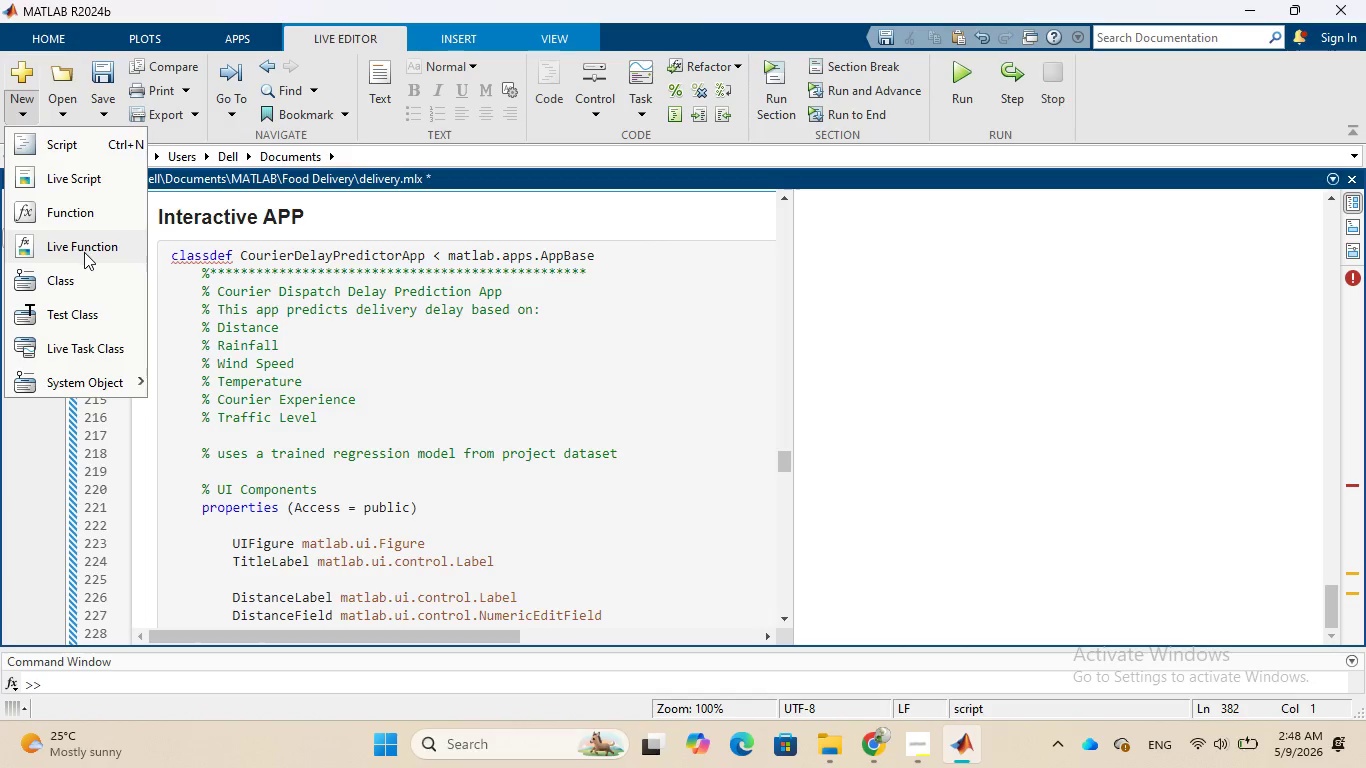 
wait(5.97)
 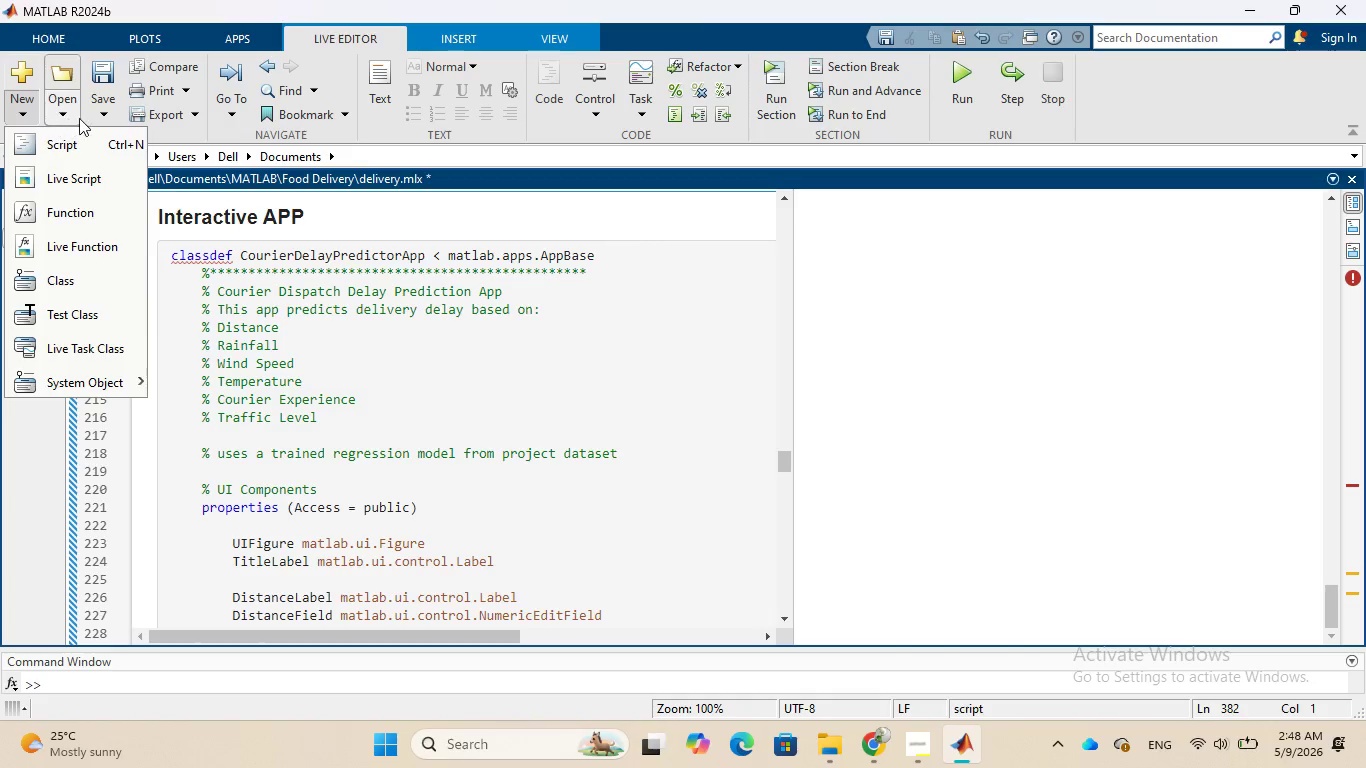 
scroll: coordinate [84, 253], scroll_direction: down, amount: 6.0
 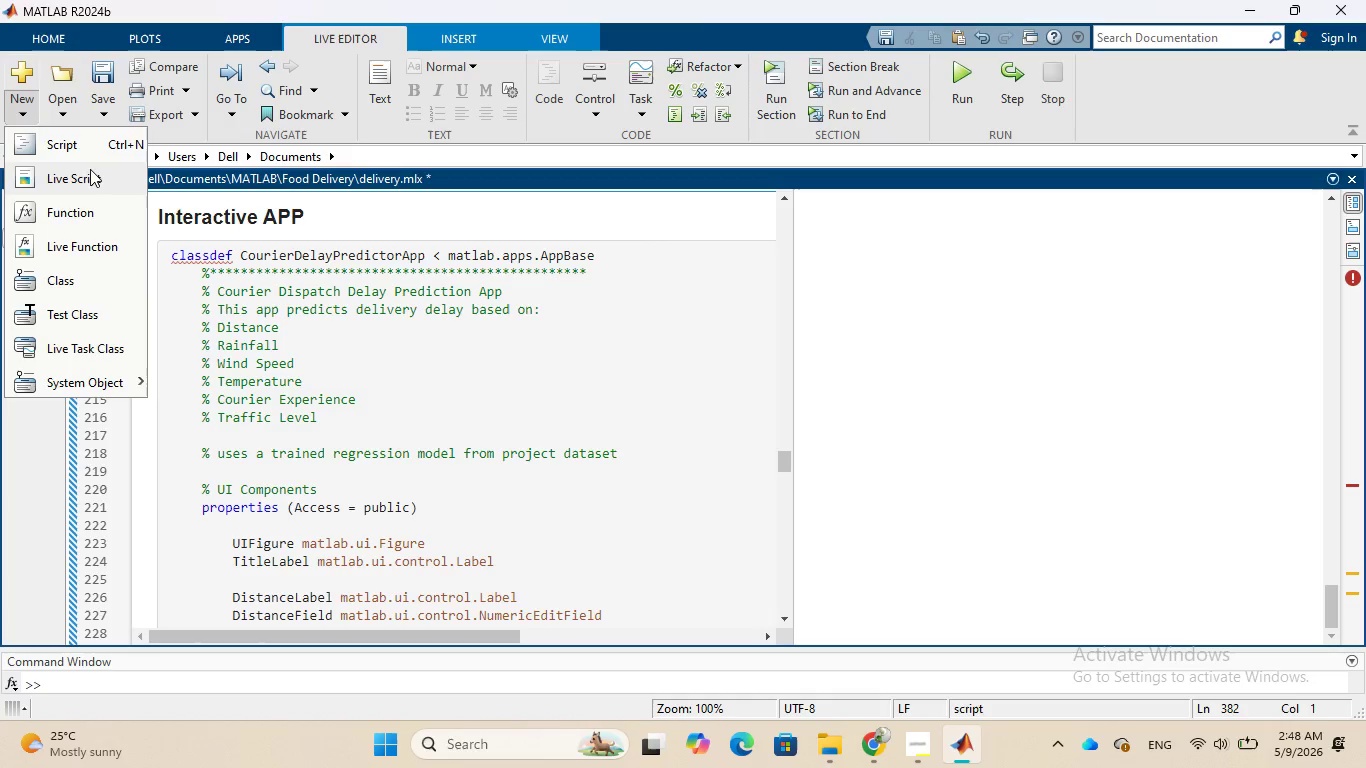 
wait(5.8)
 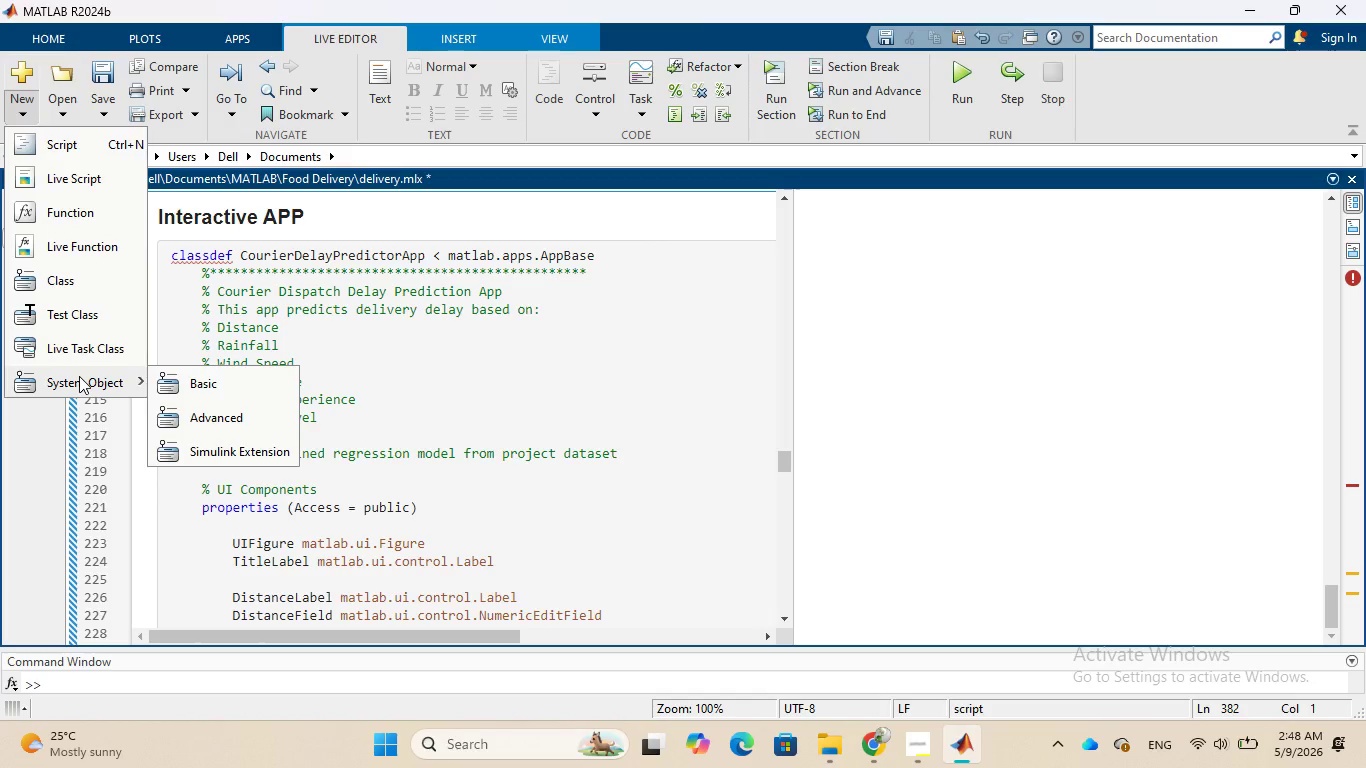 
left_click([487, 321])
 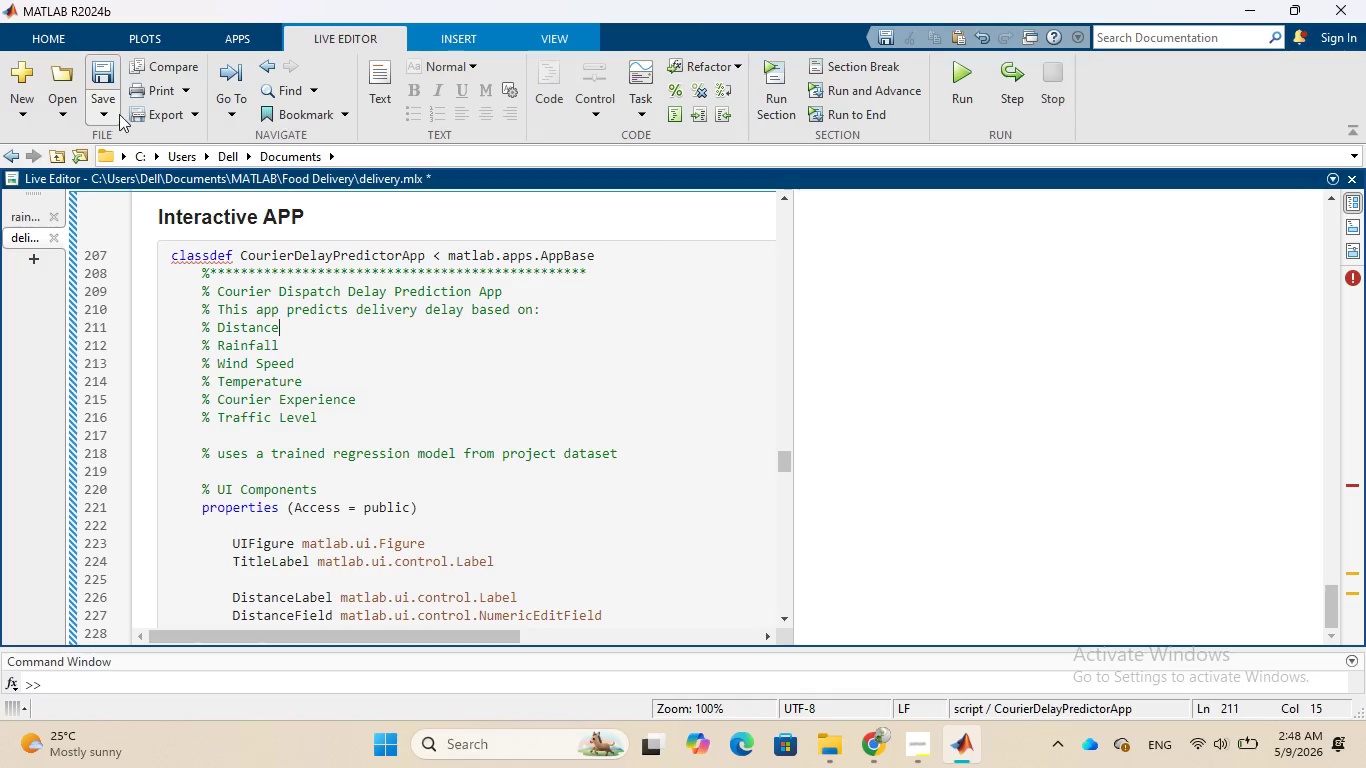 
left_click([115, 108])
 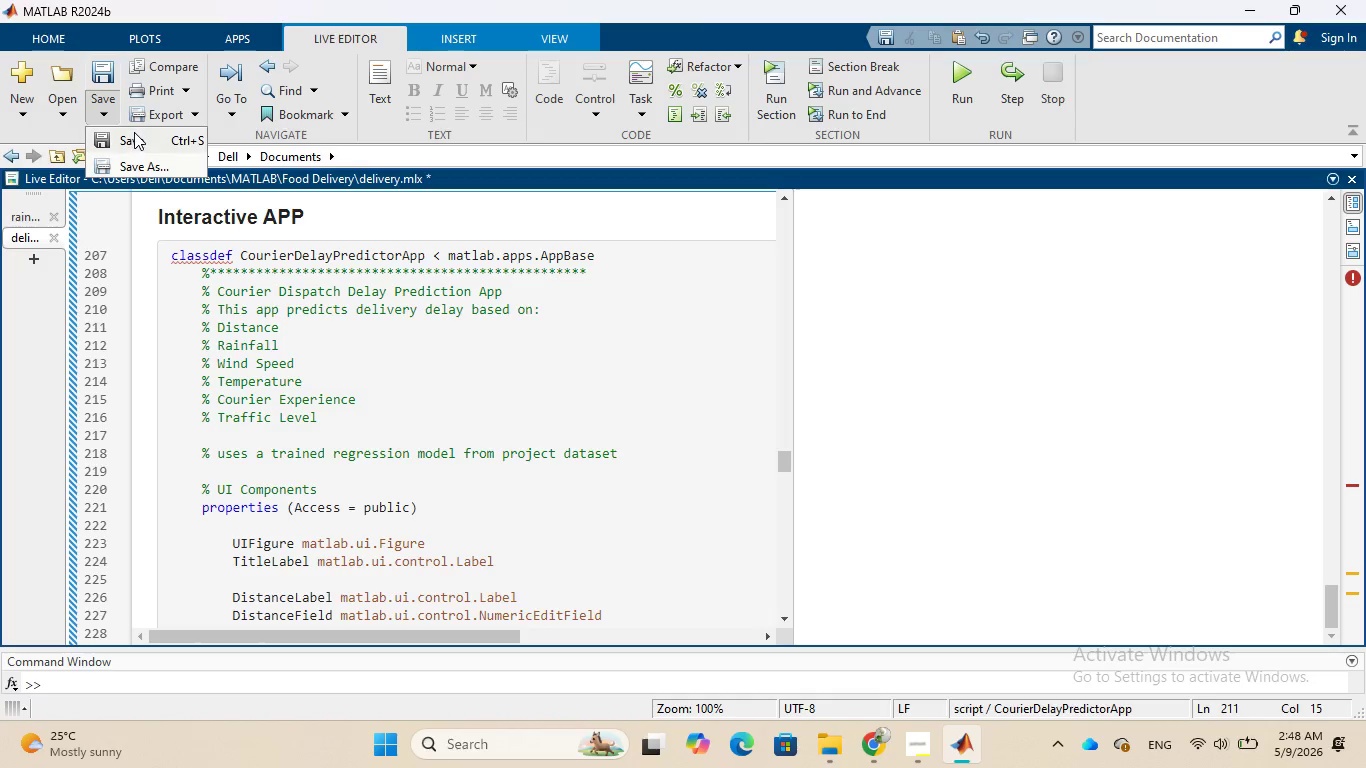 
left_click([134, 132])
 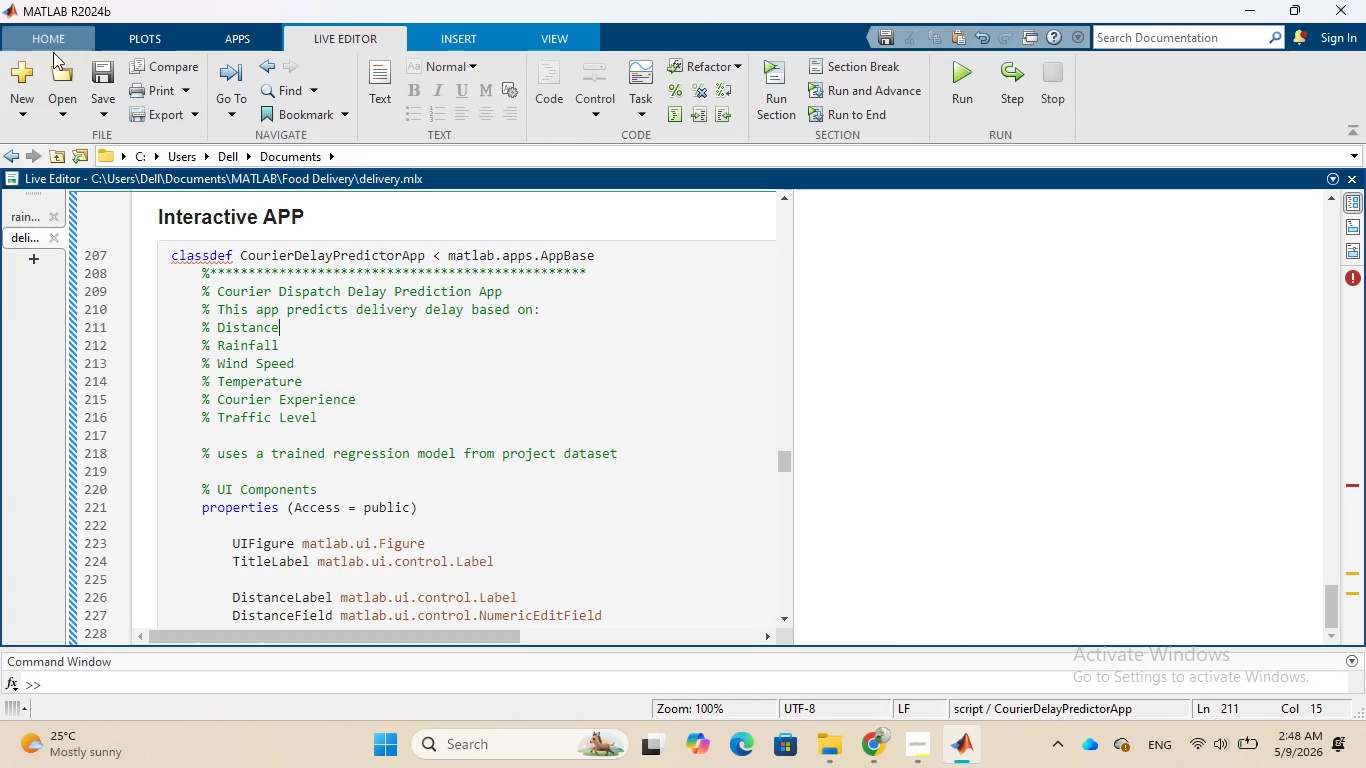 
left_click([54, 41])
 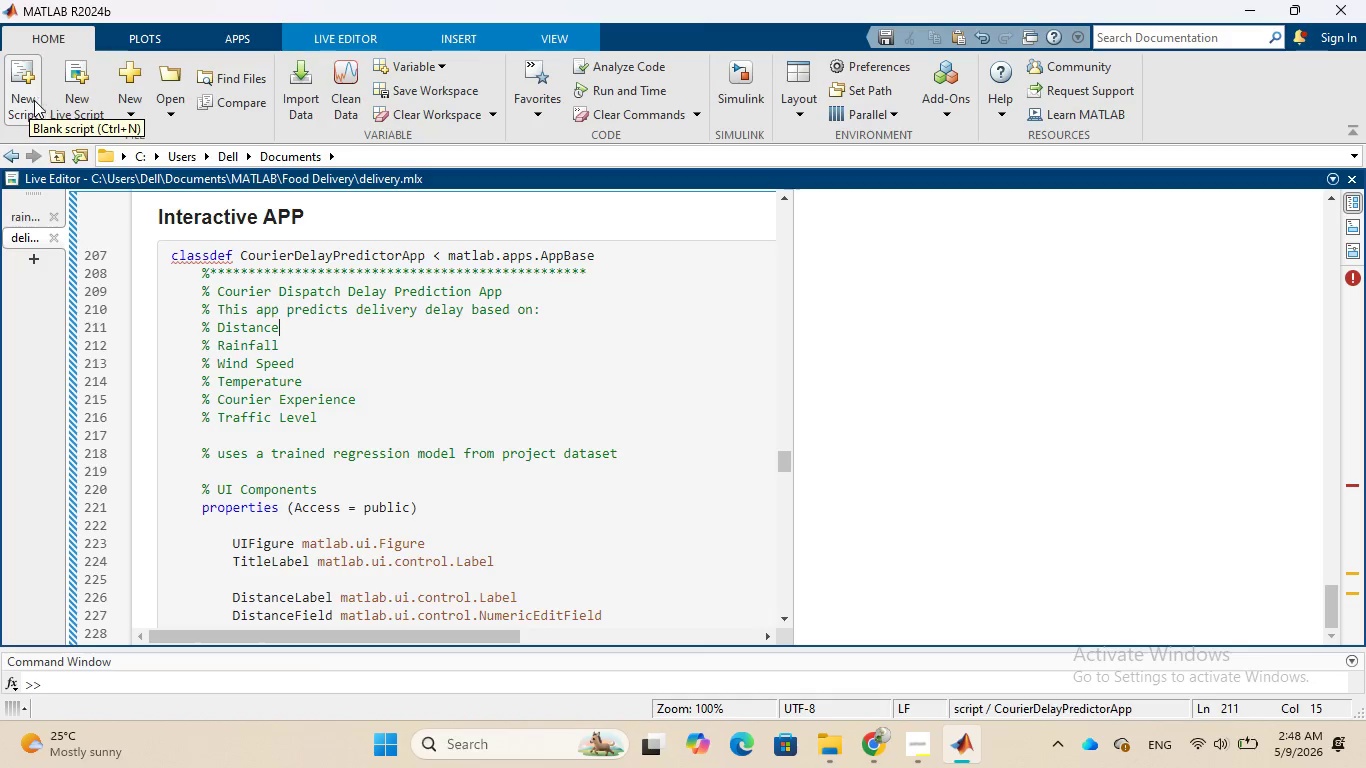 
wait(6.19)
 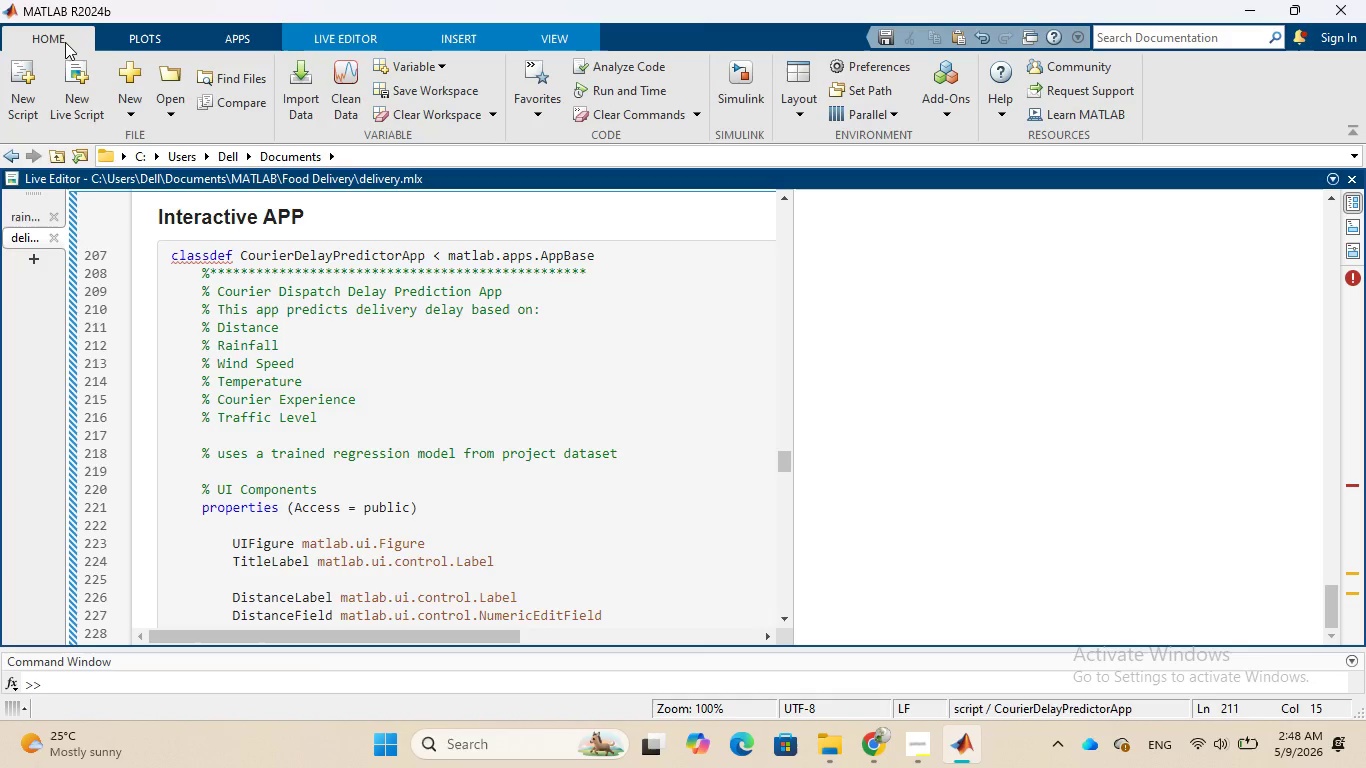 
left_click([131, 105])
 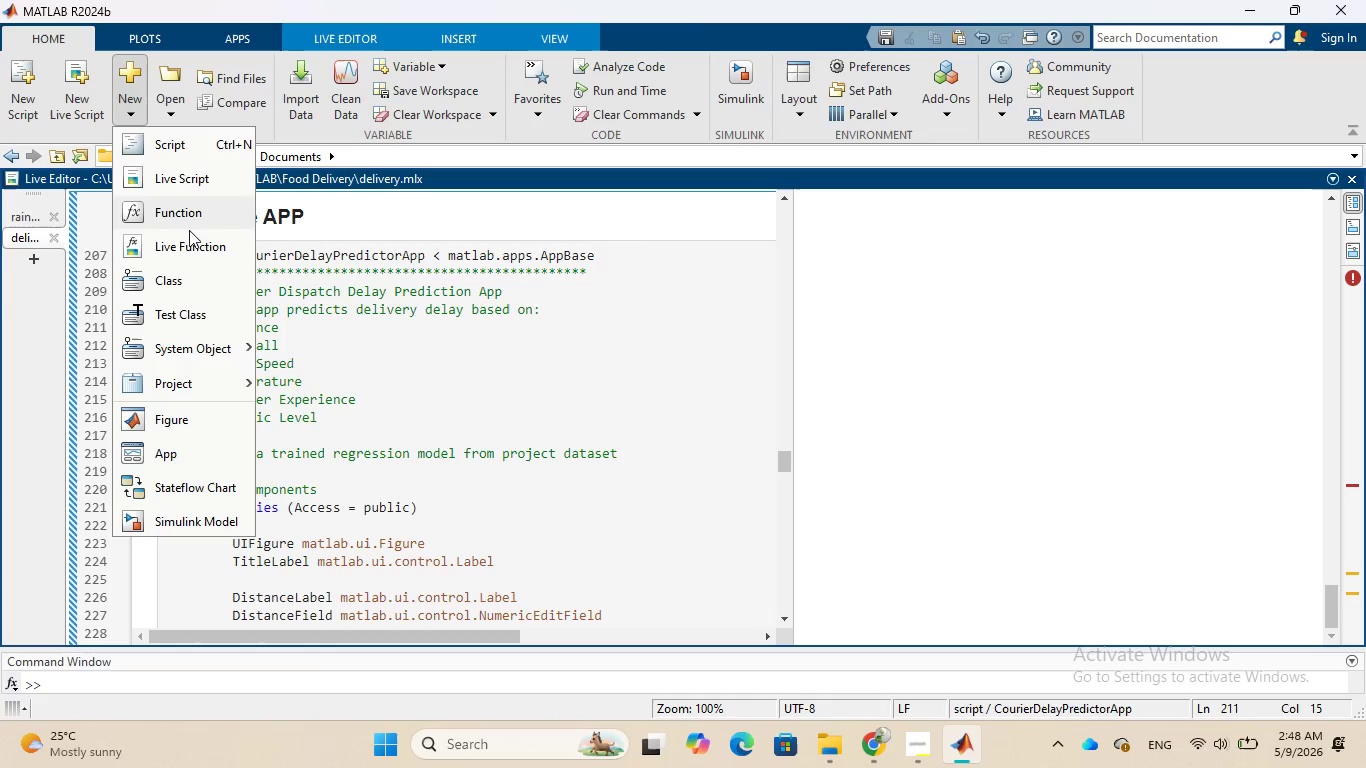 
wait(8.53)
 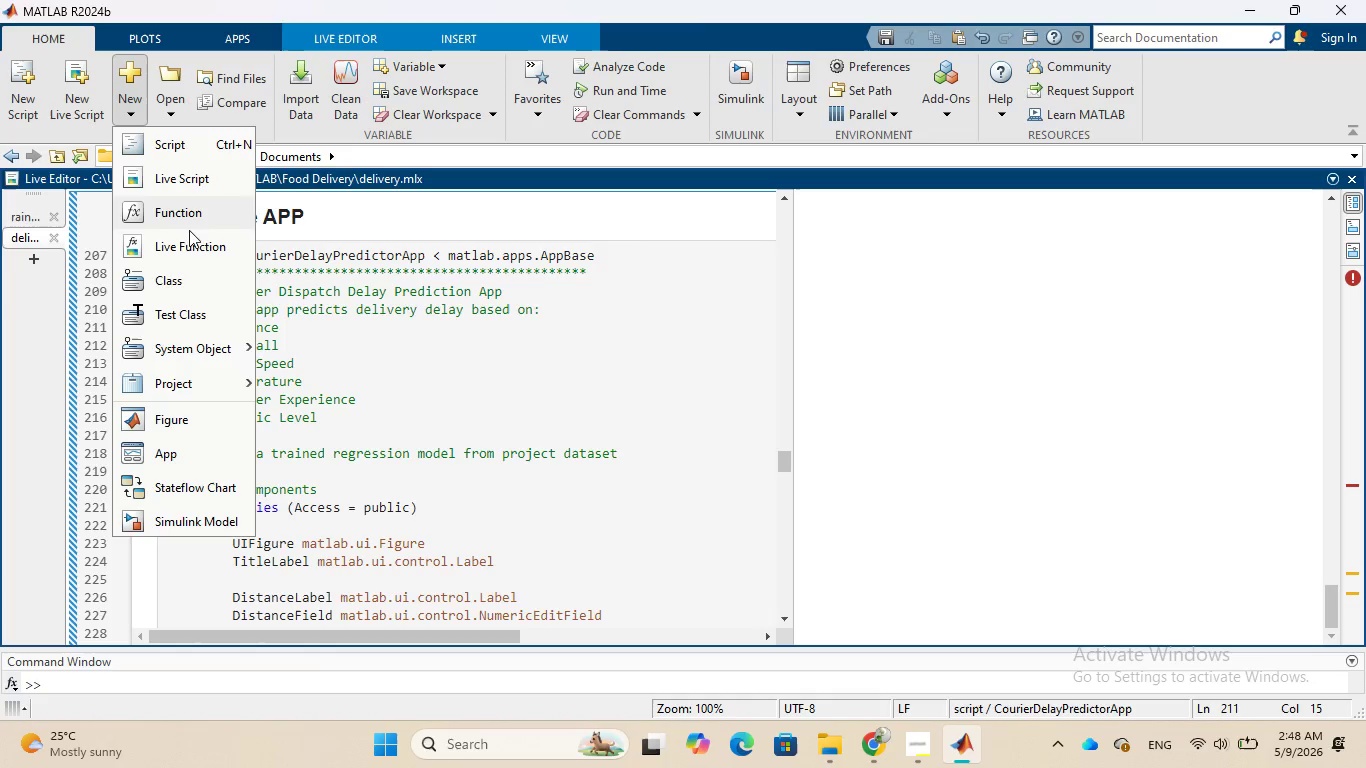 
left_click([185, 451])
 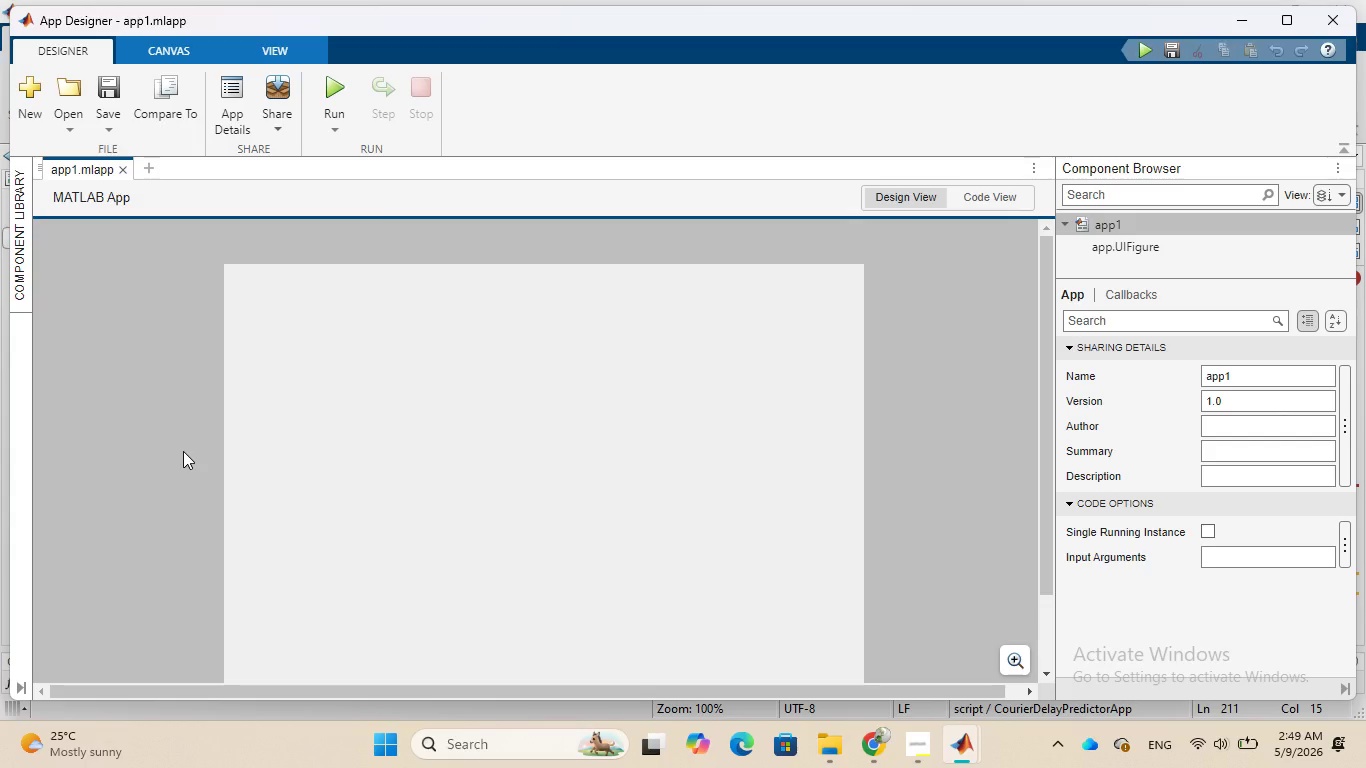 
wait(57.33)
 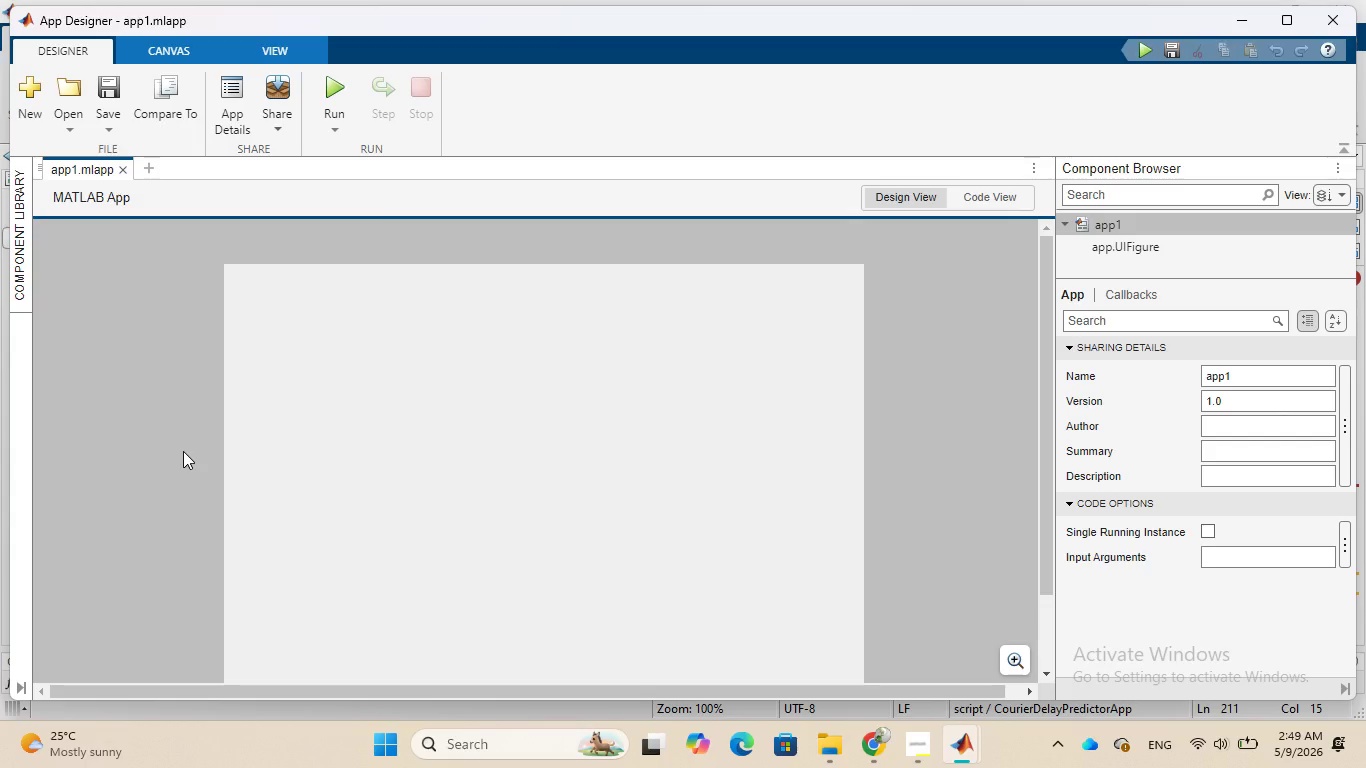 
left_click([85, 165])
 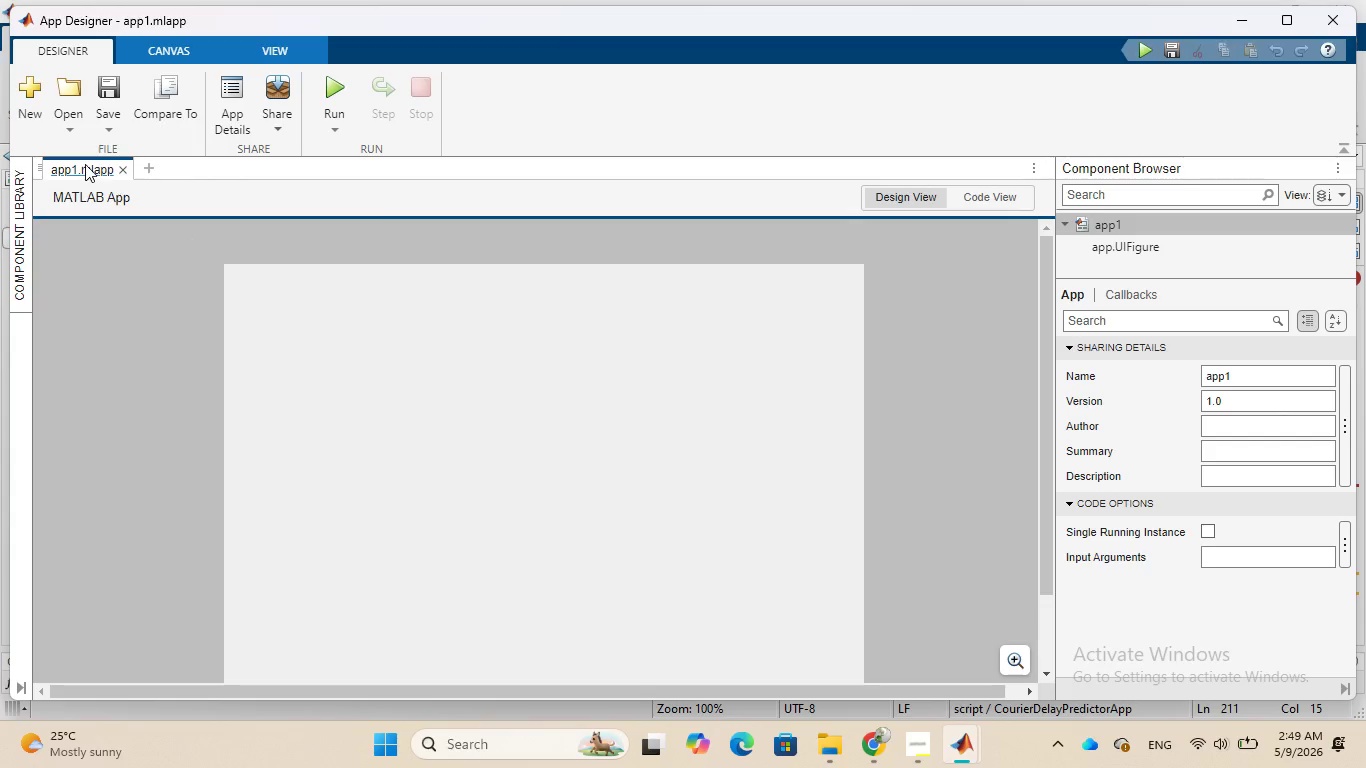 
left_click([98, 127])
 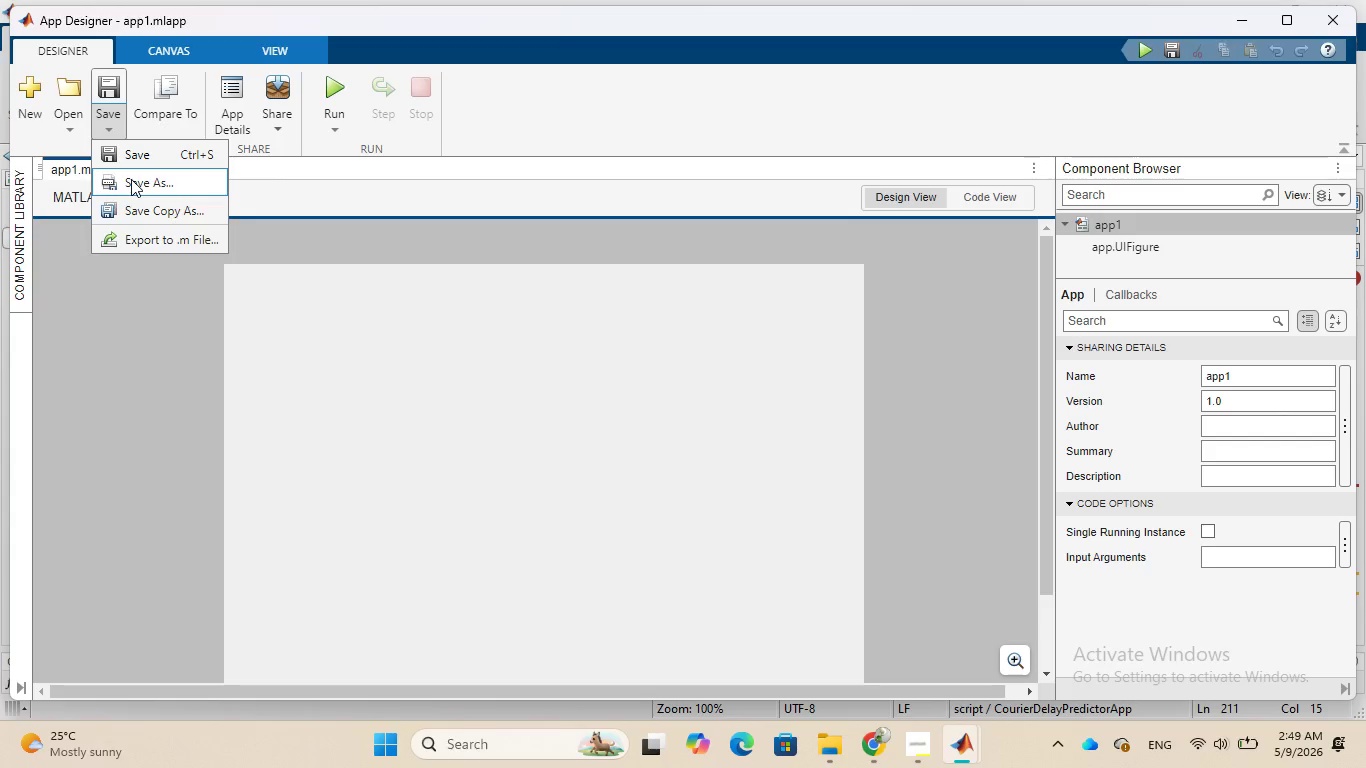 
left_click([131, 179])
 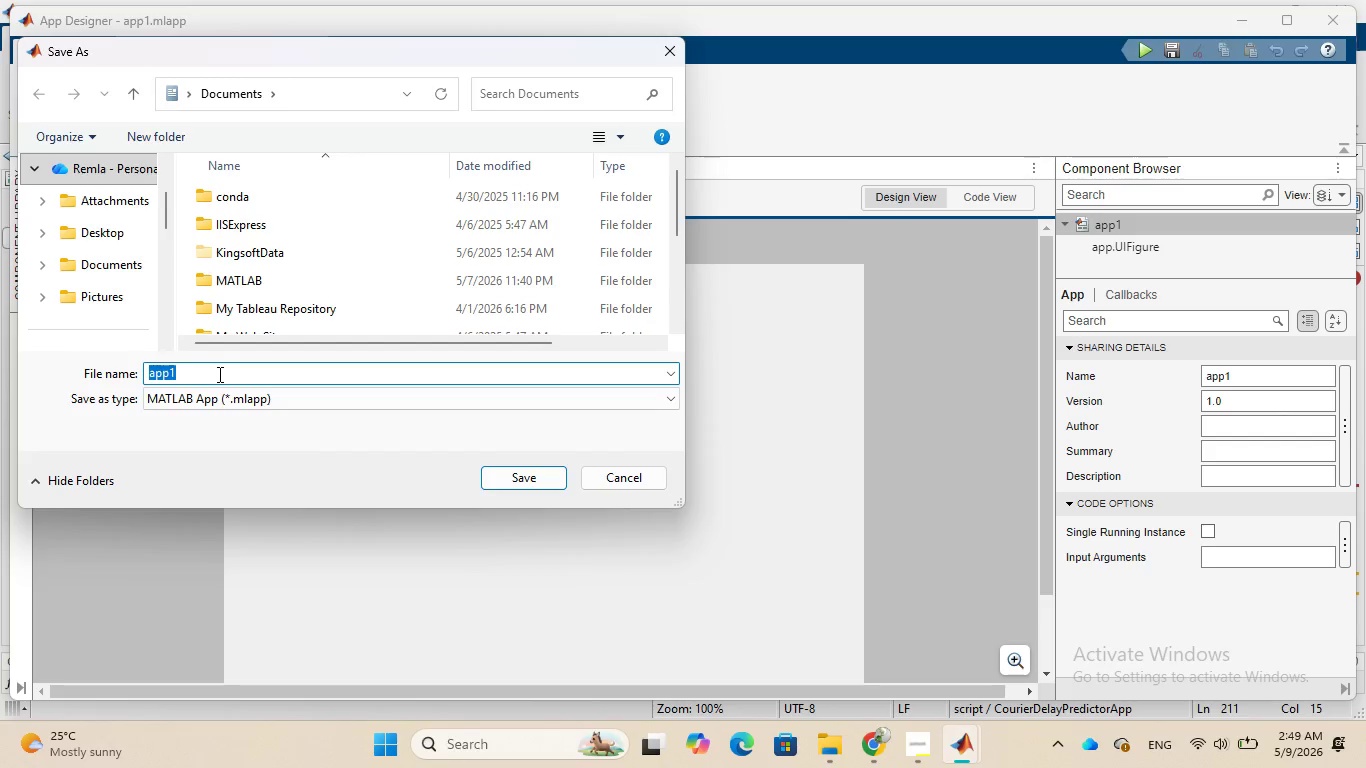 
type(Urba)
 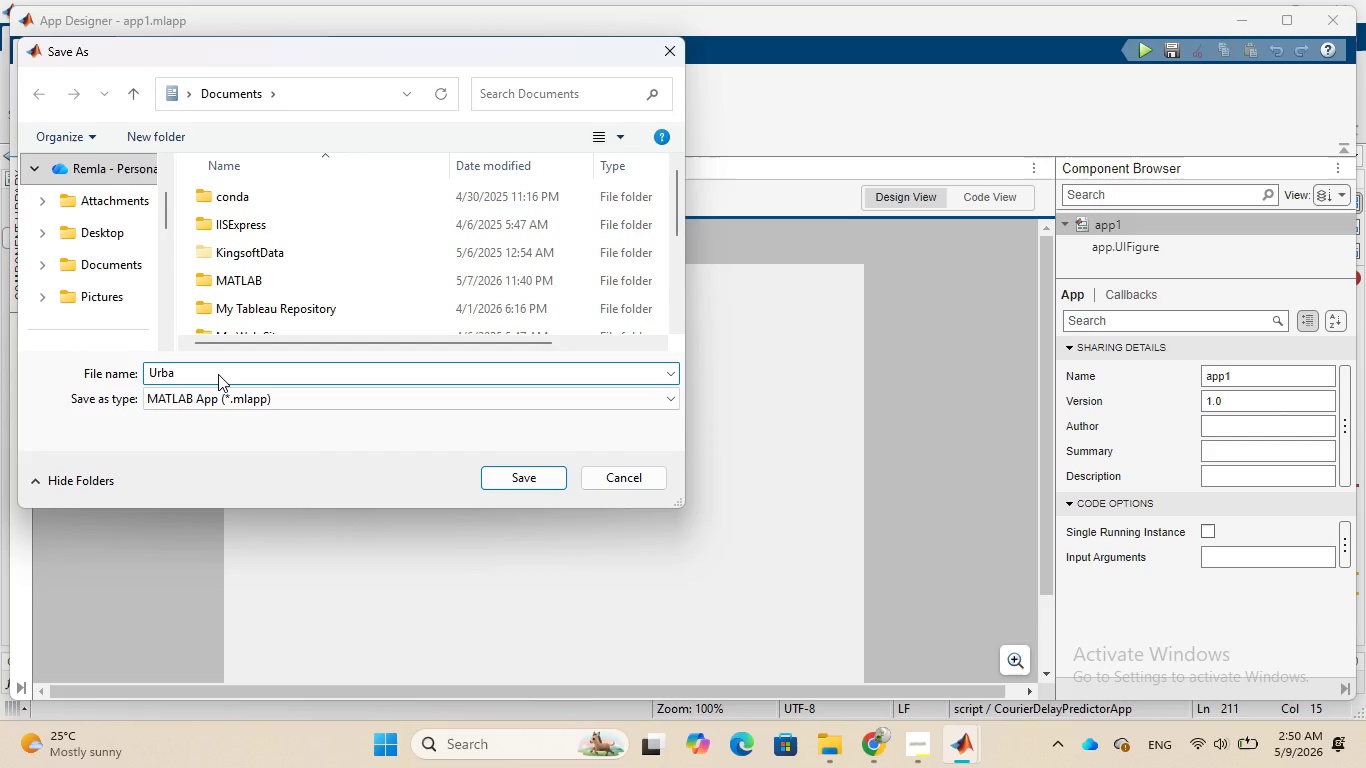 
type(n Micro)
 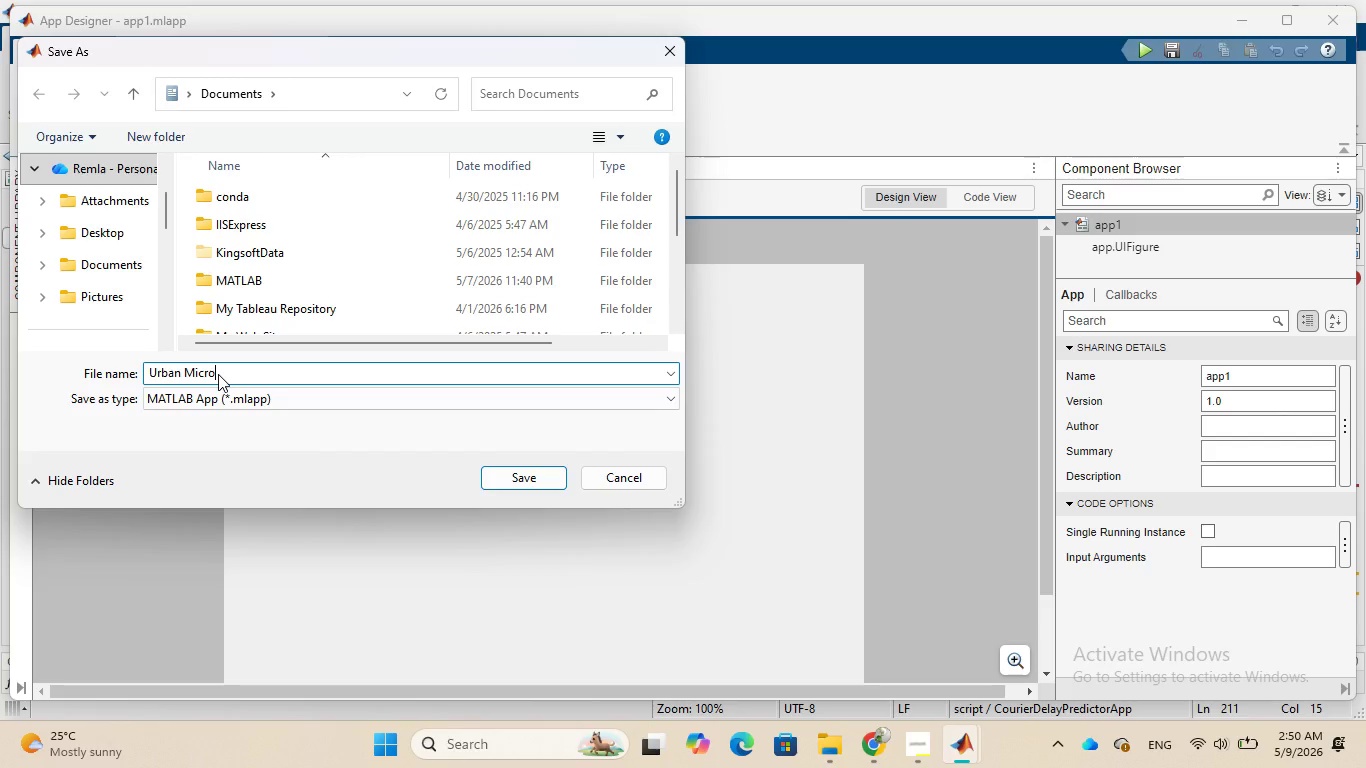 
type(-Climate Courier)
 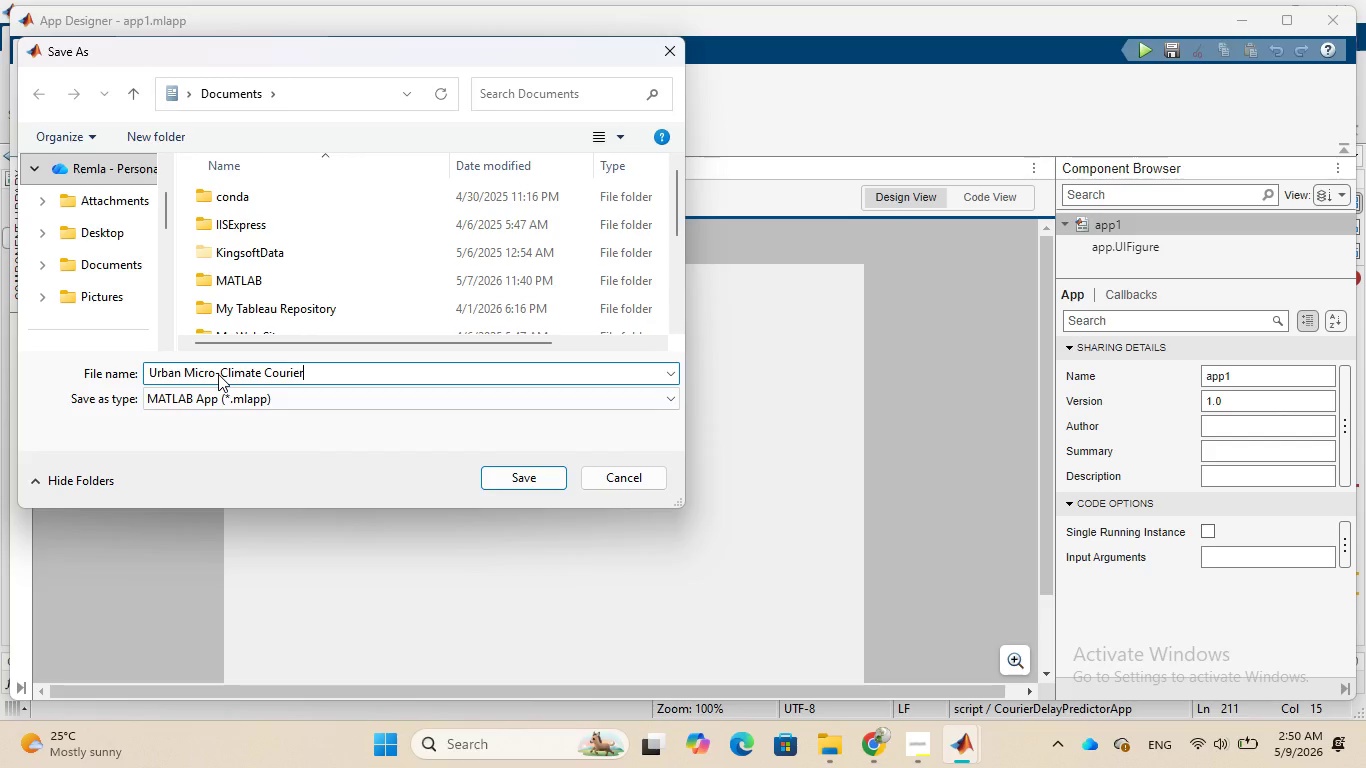 
wait(5.92)
 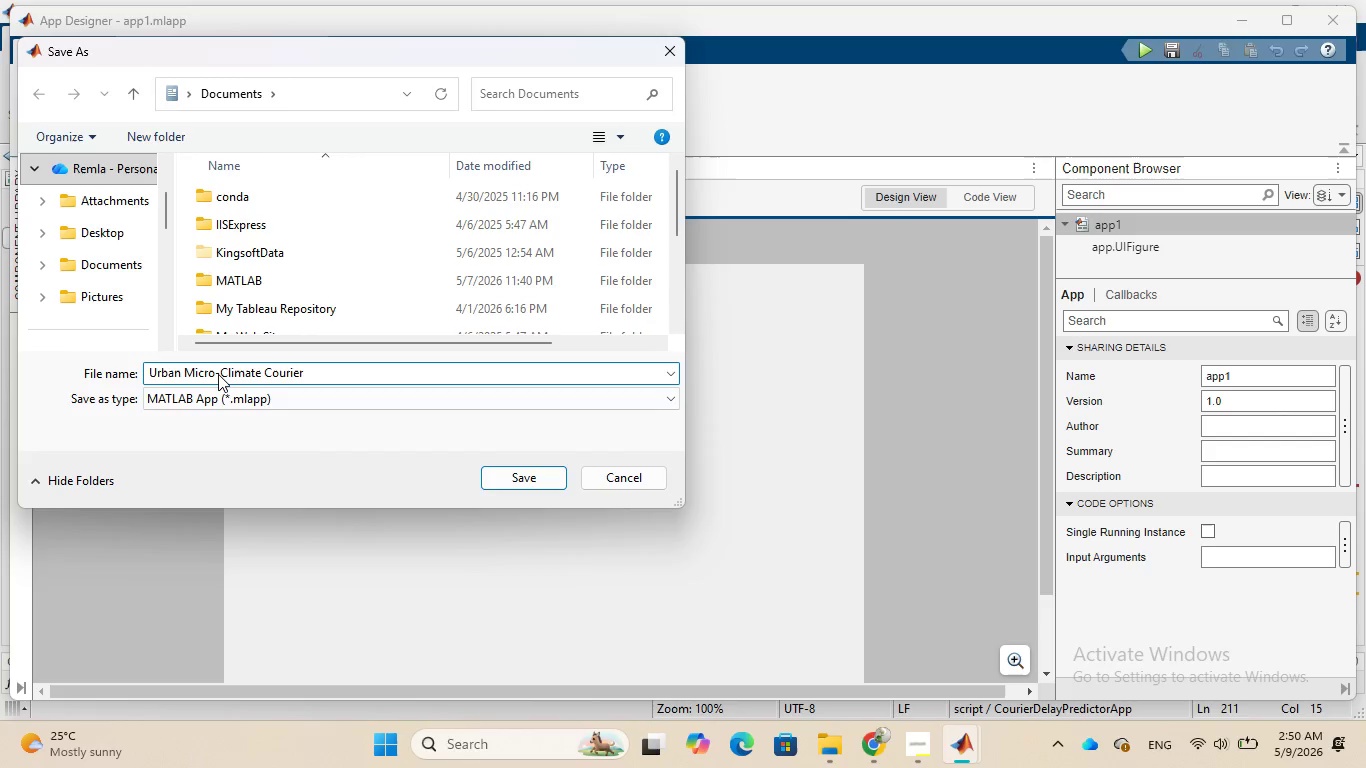 
type( Delay Prediction Systems)
 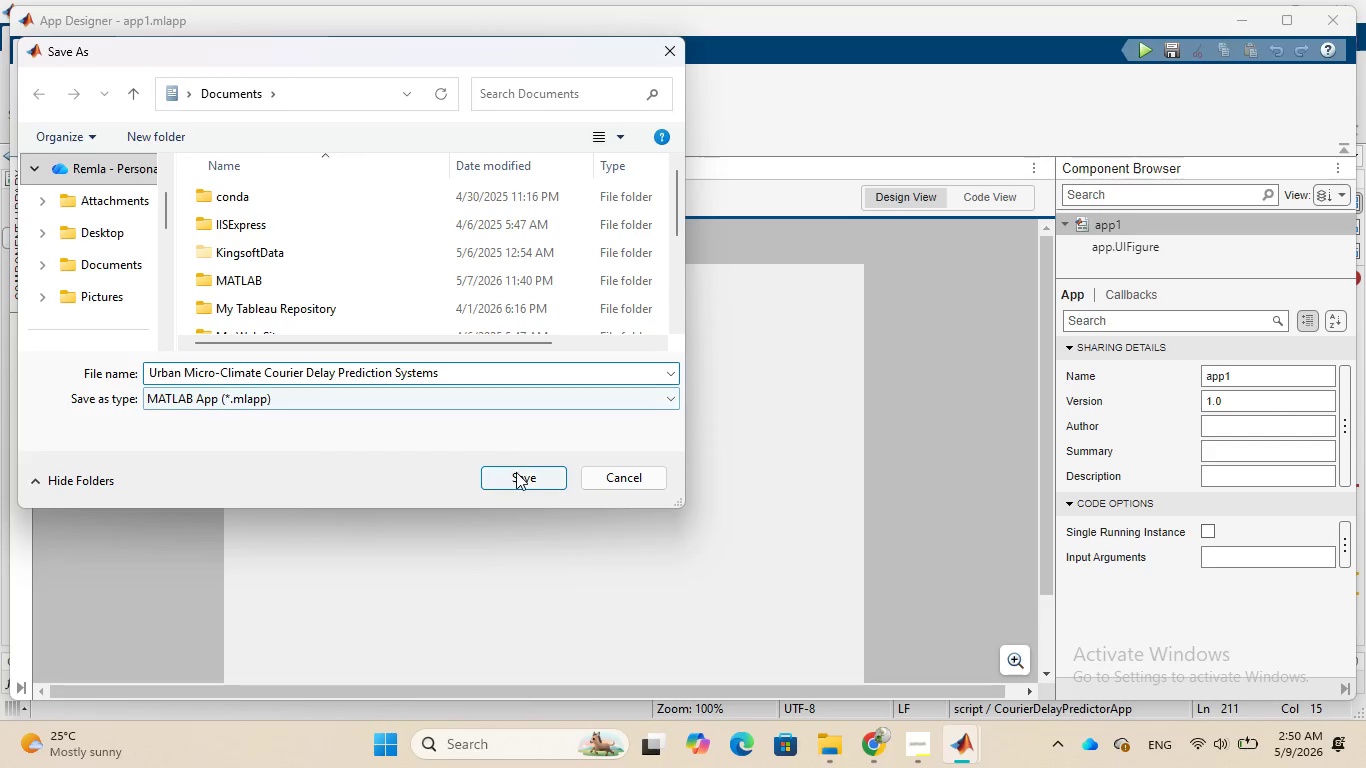 
wait(6.81)
 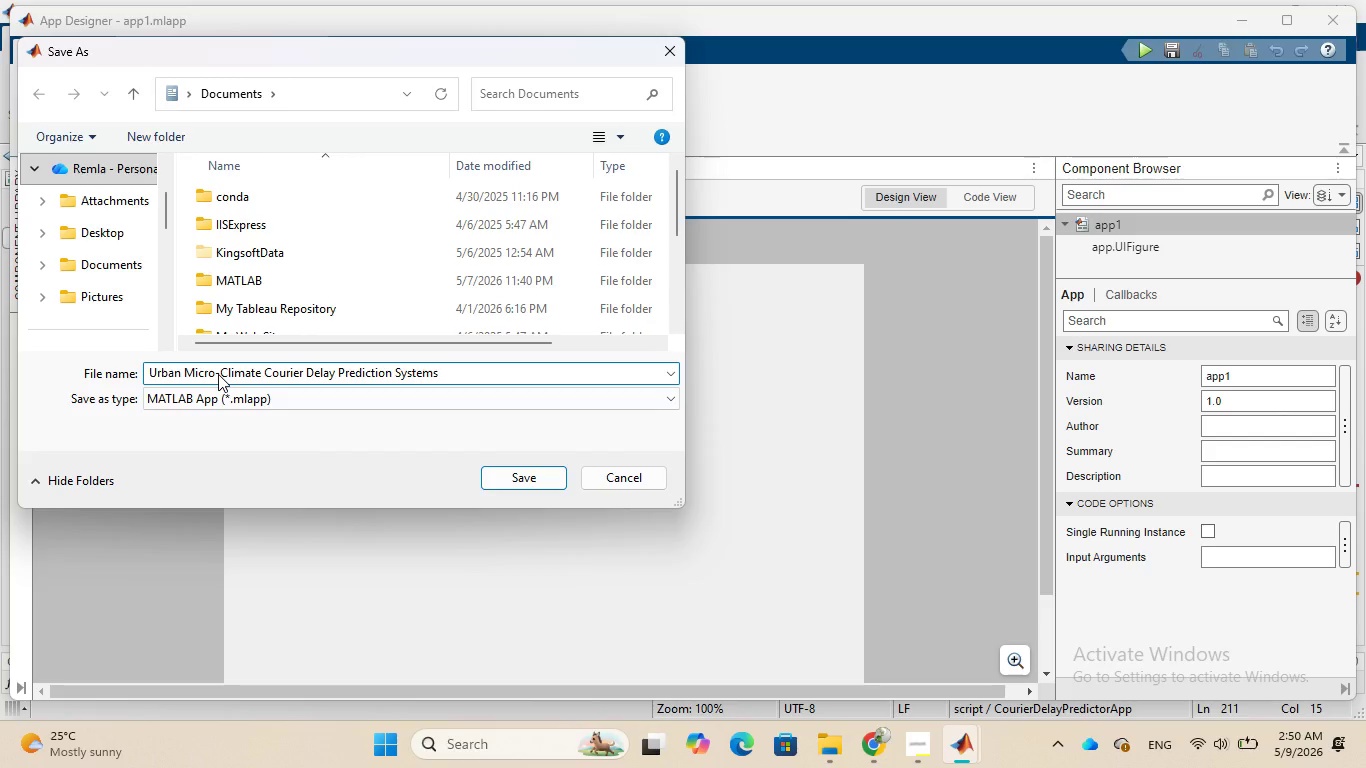 
left_click([364, 286])
 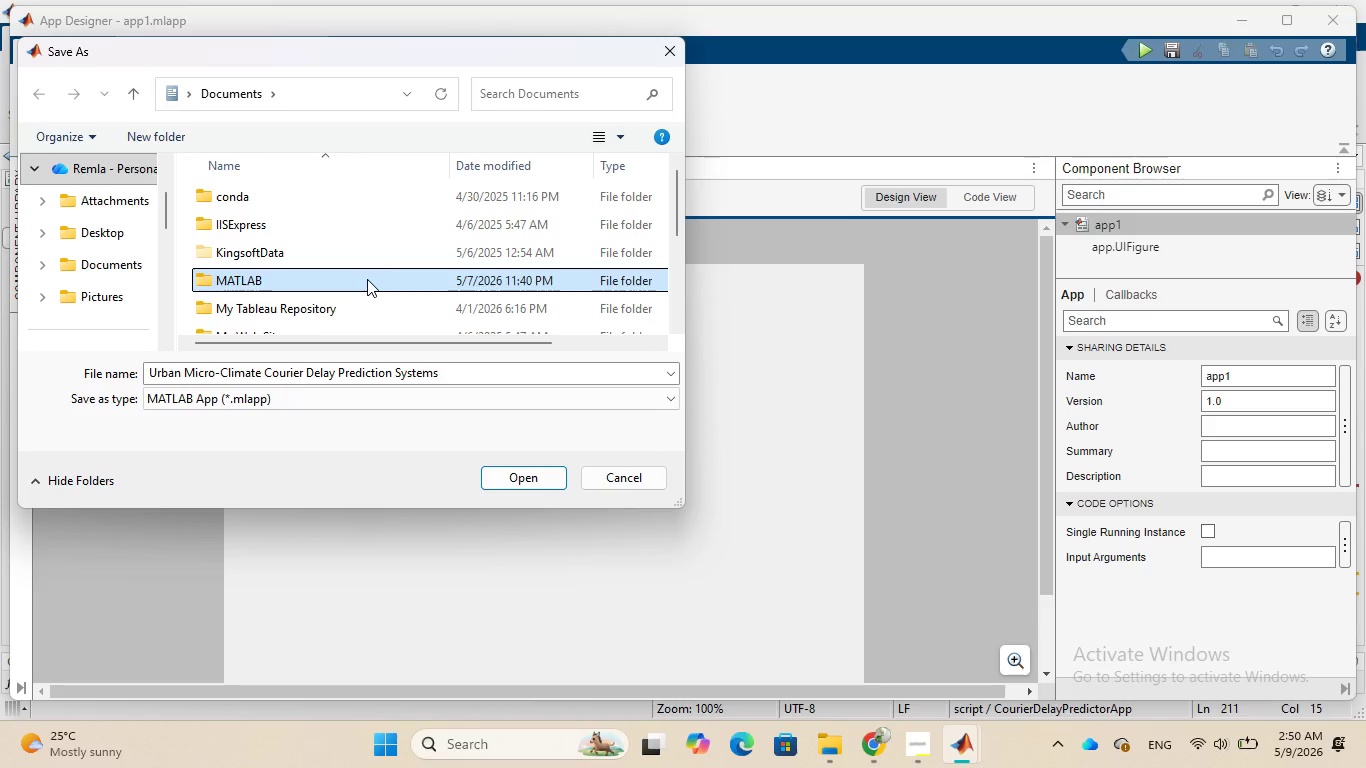 
double_click([367, 279])
 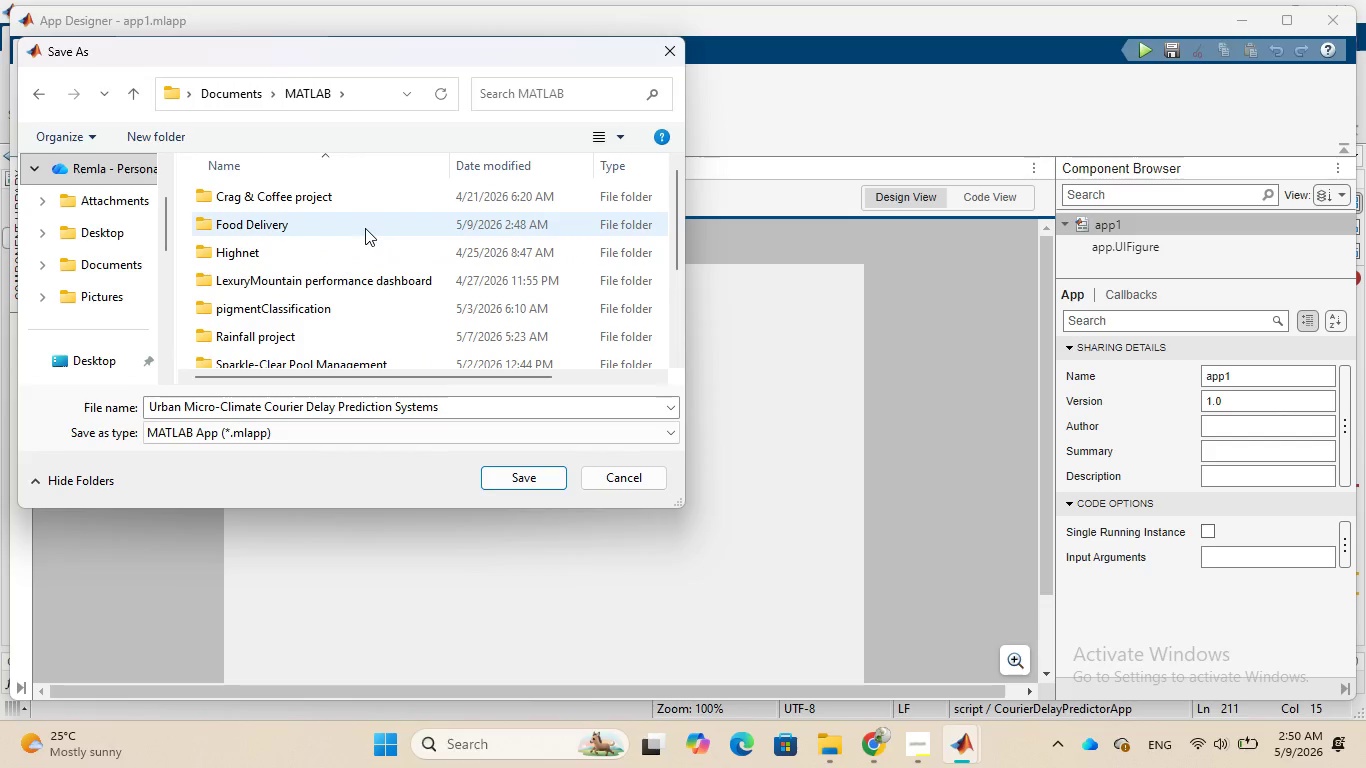 
left_click([365, 227])
 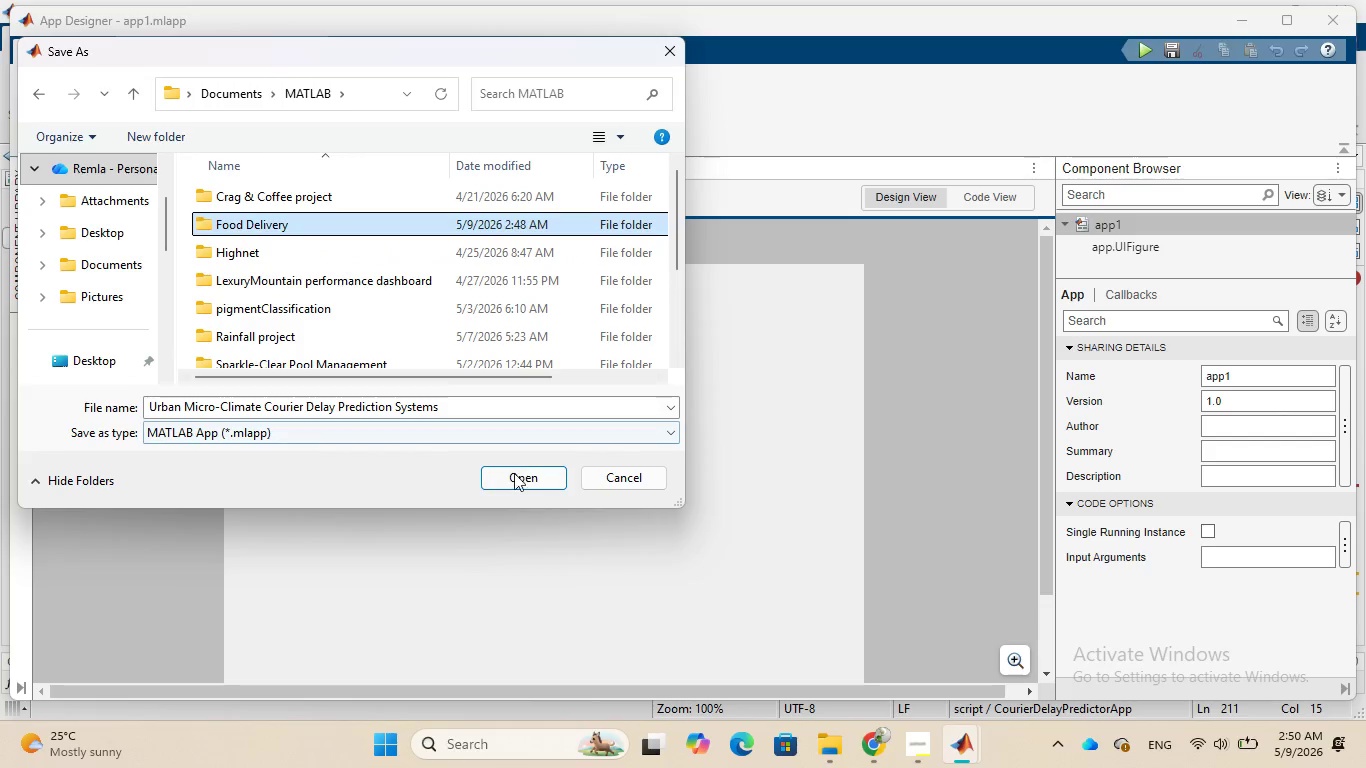 
left_click([513, 478])
 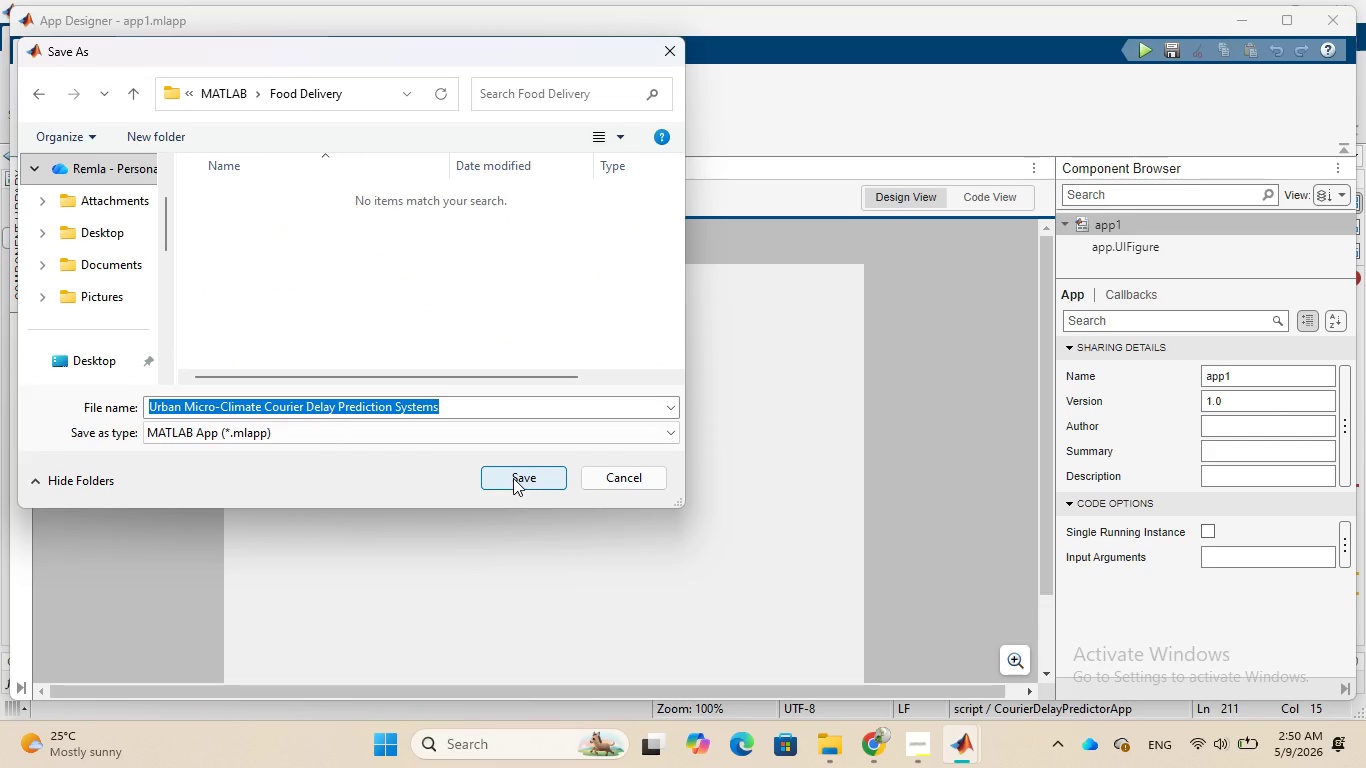 
left_click([513, 478])
 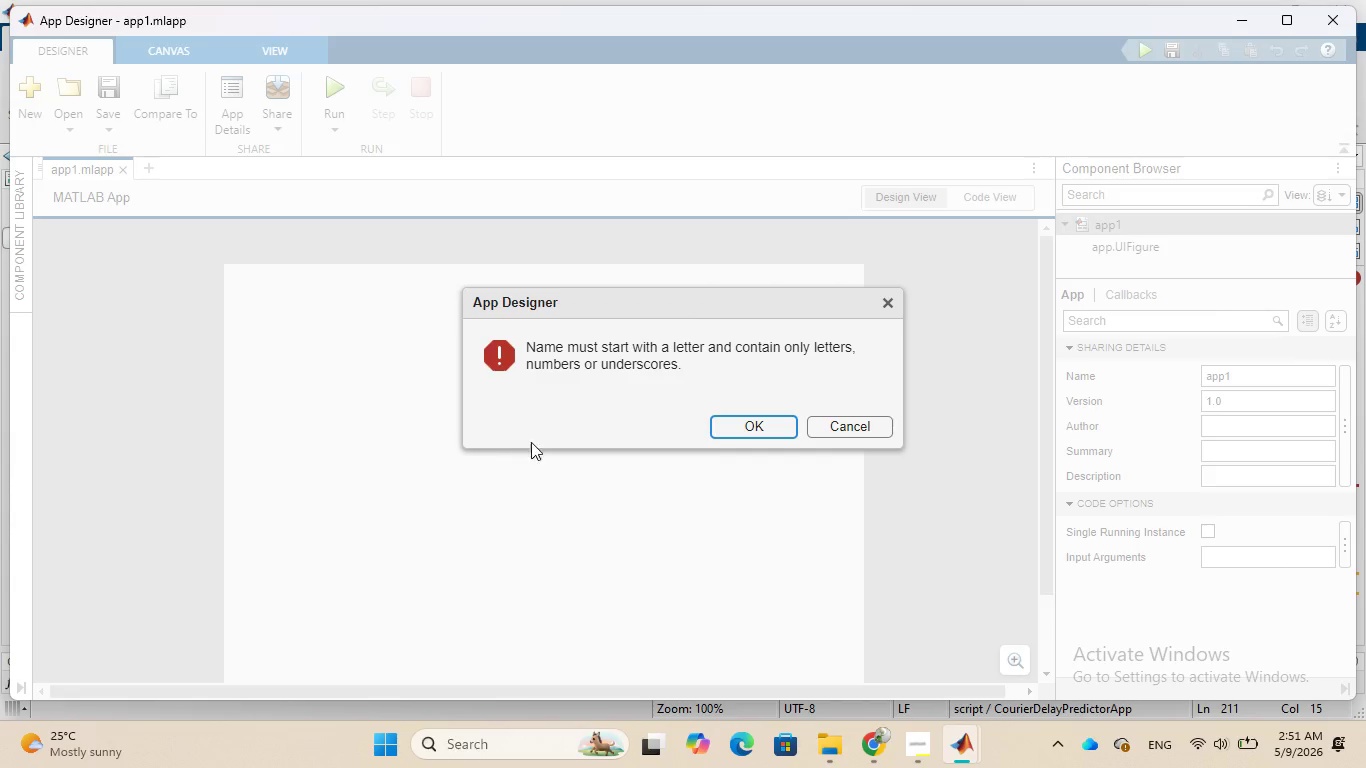 
wait(8.56)
 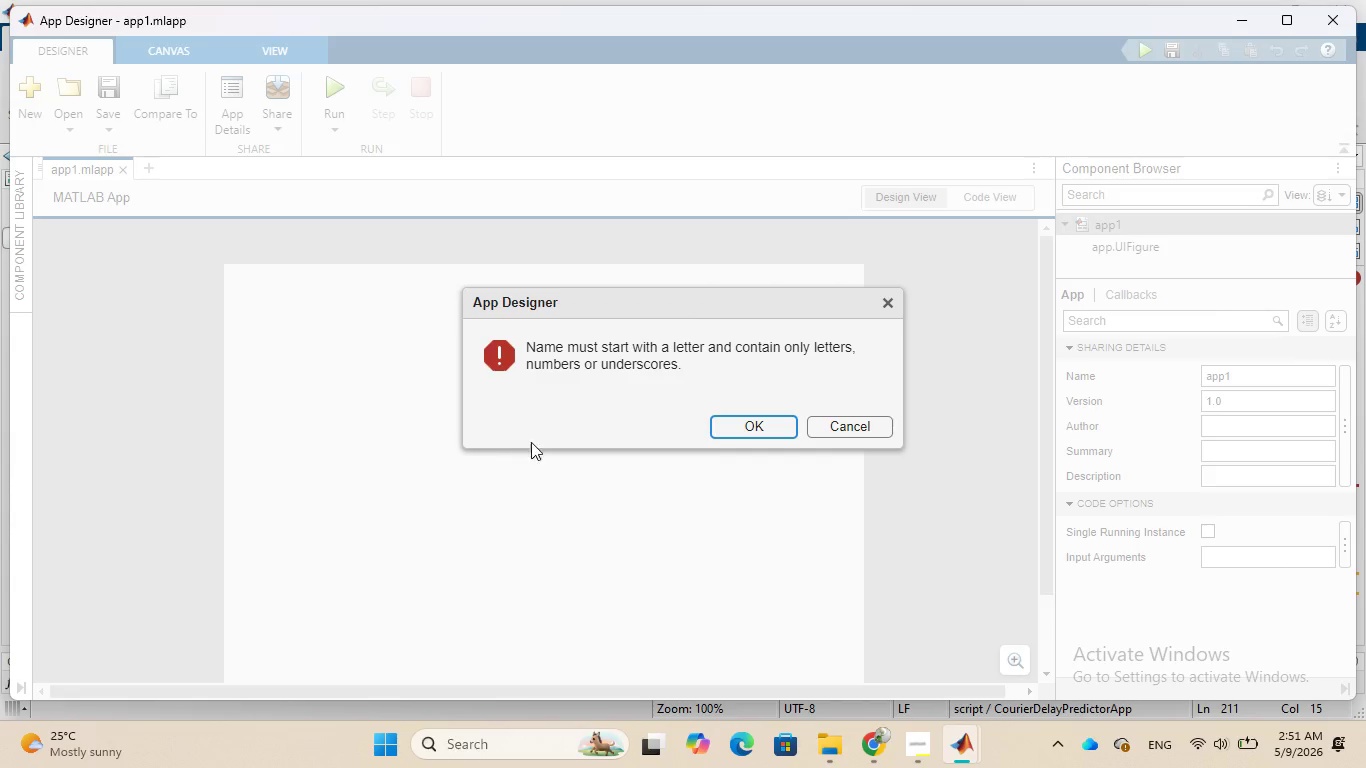 
left_click([769, 428])
 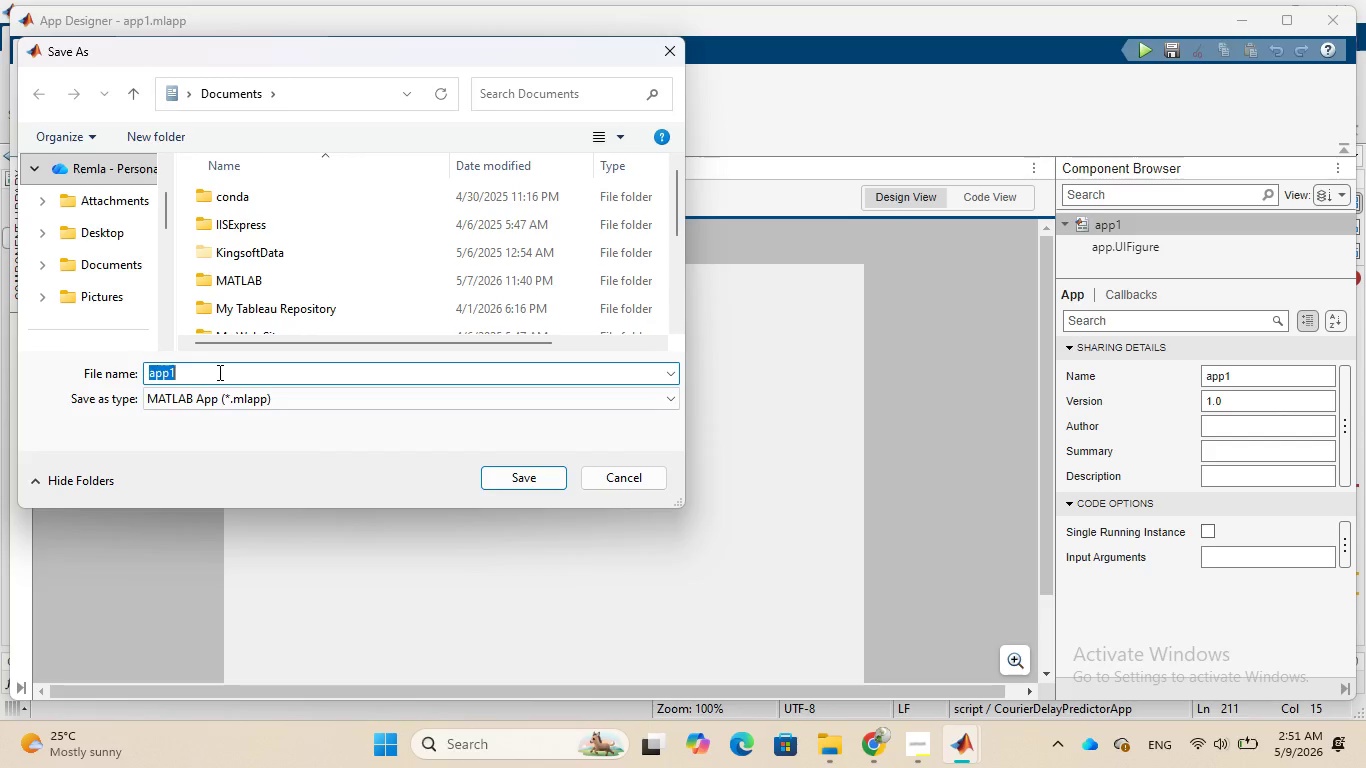 
wait(9.33)
 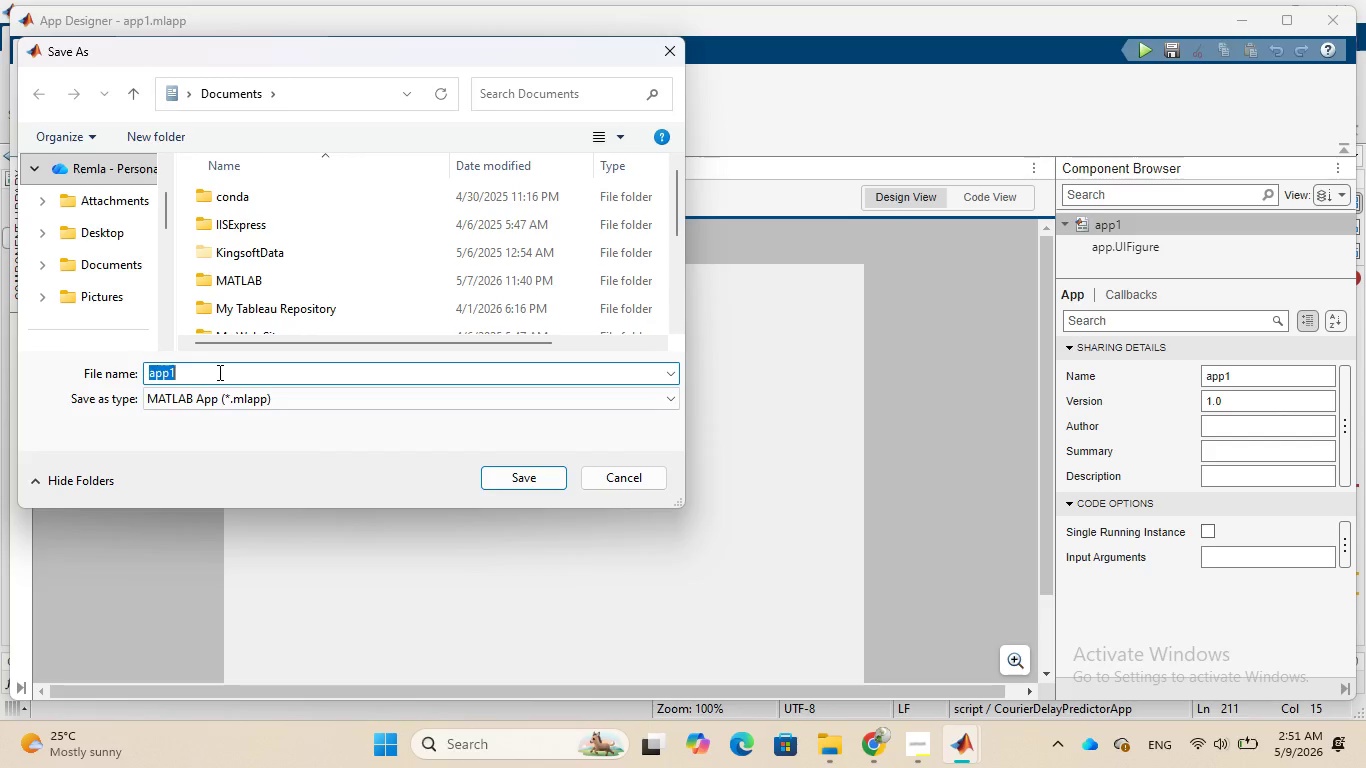 
type(urban_micro)
 